 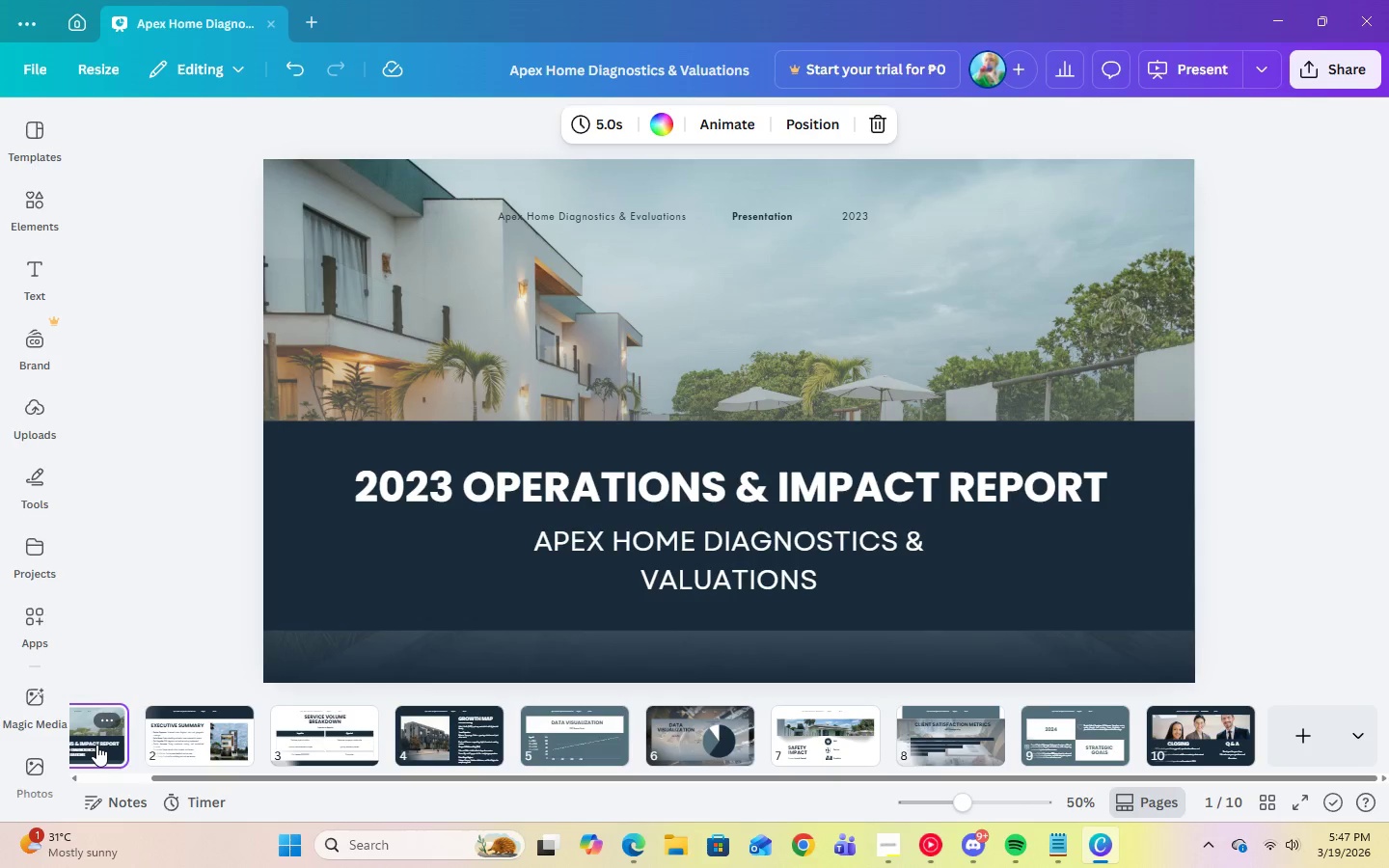 
mouse_move([535, 853])
 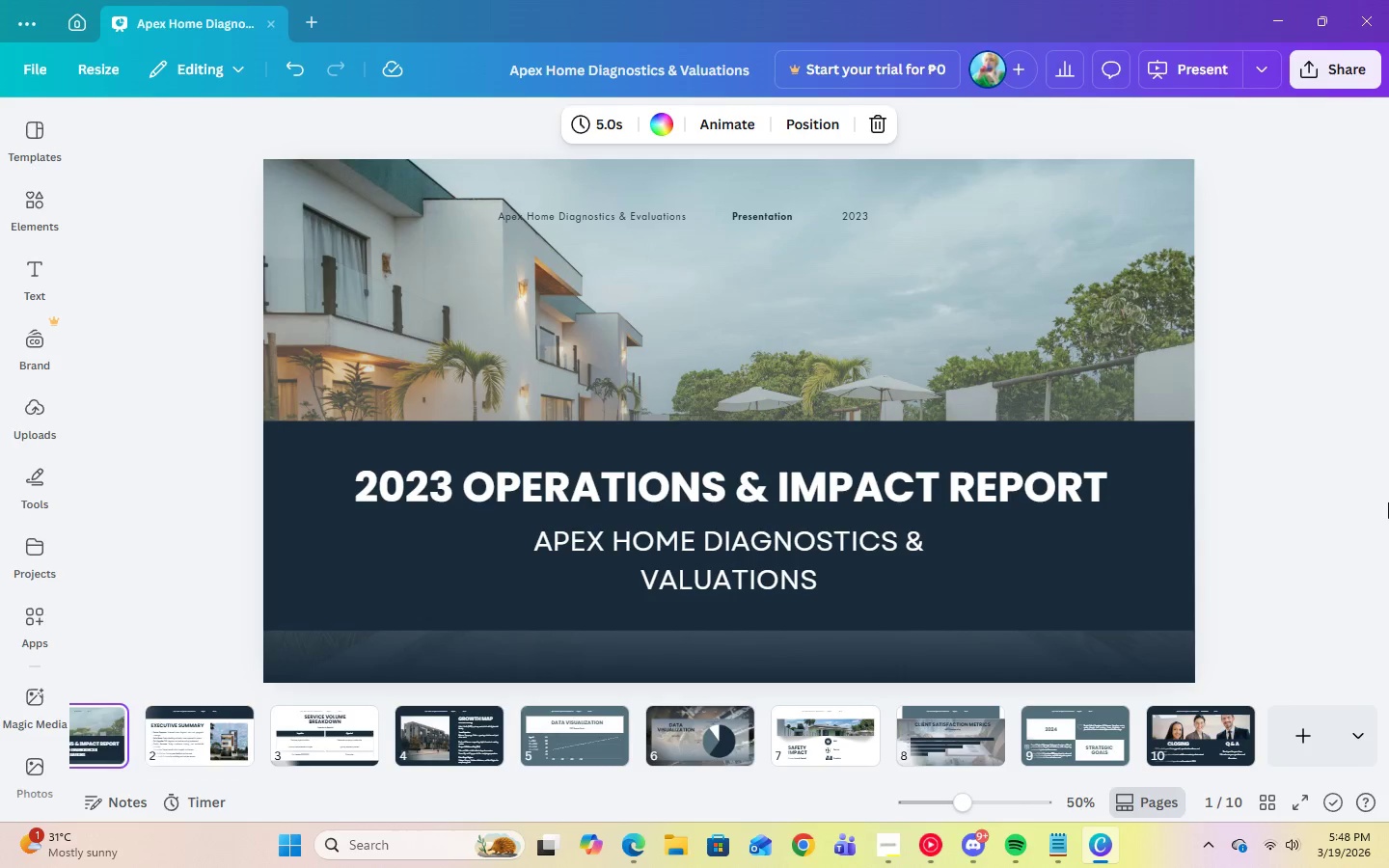 
key(ArrowRight)
 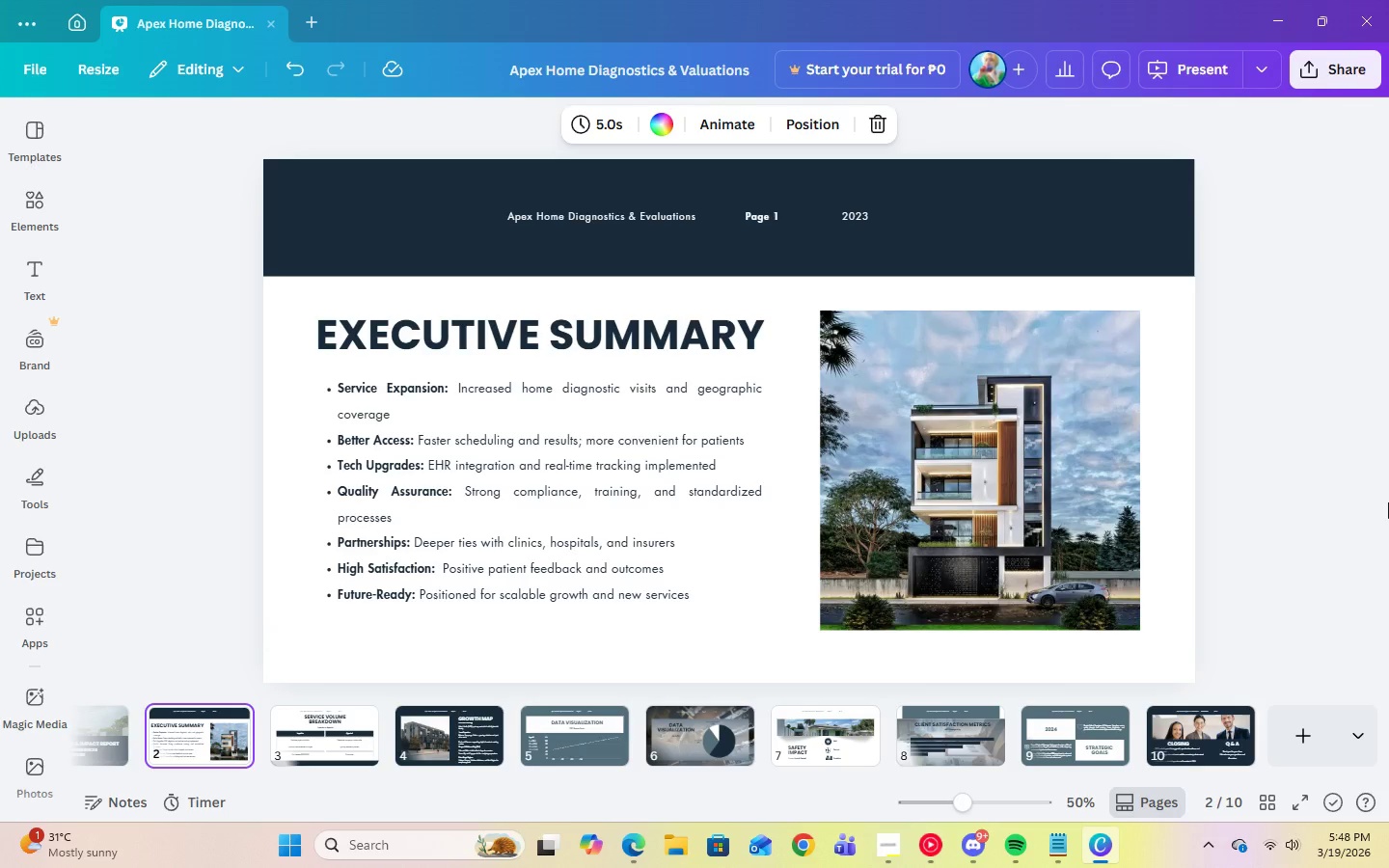 
key(ArrowRight)
 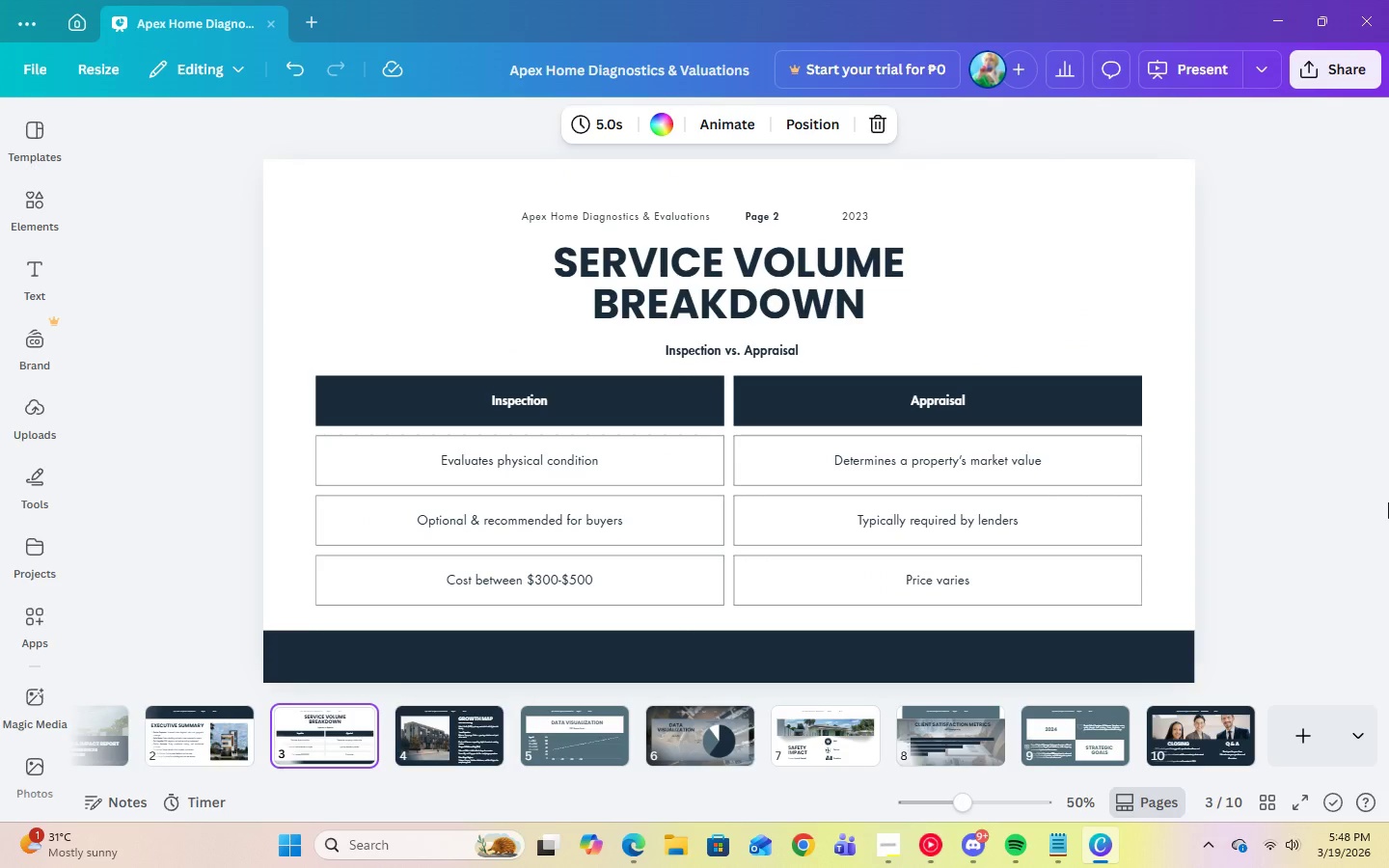 
key(ArrowRight)
 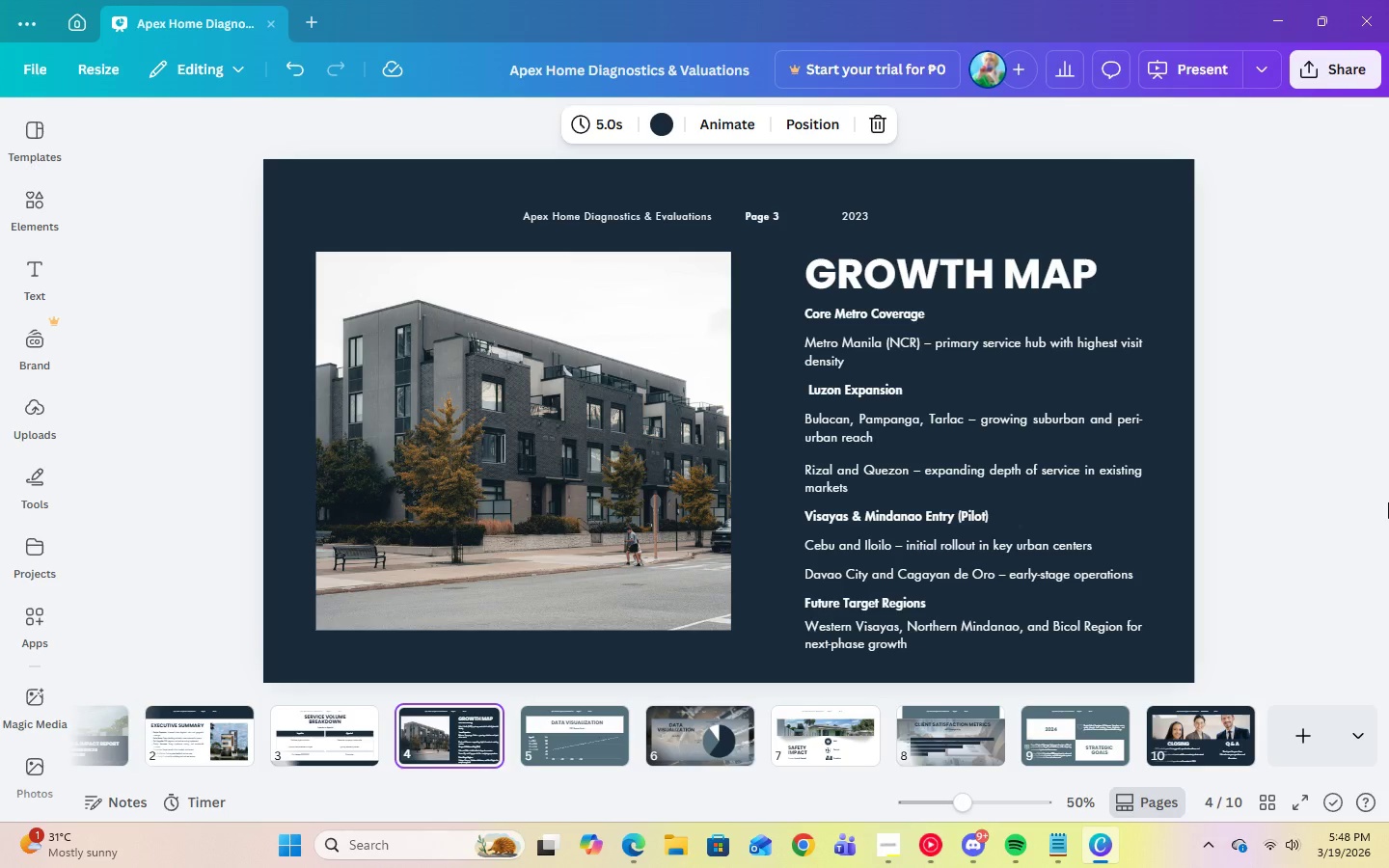 
key(ArrowRight)
 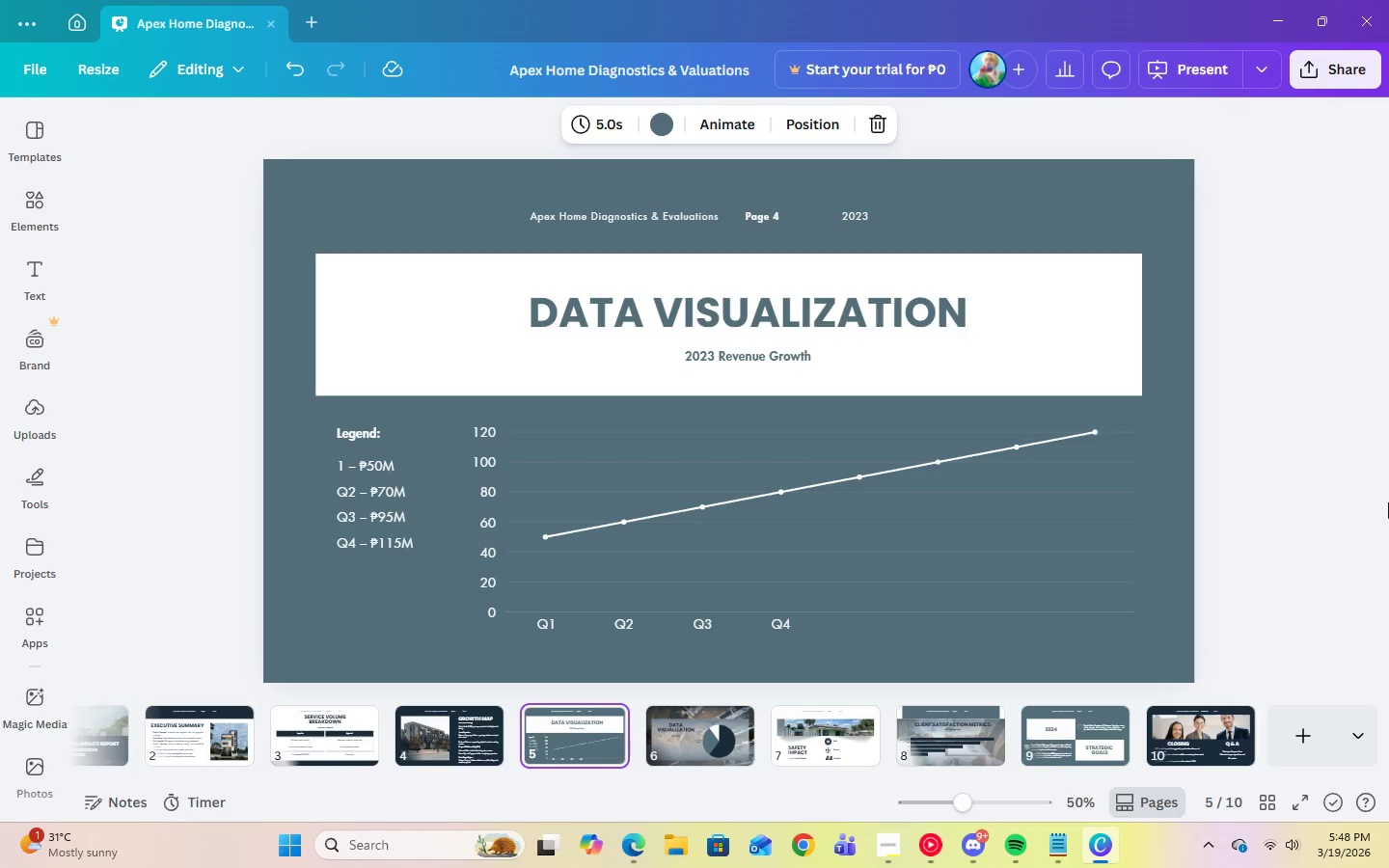 
key(ArrowRight)
 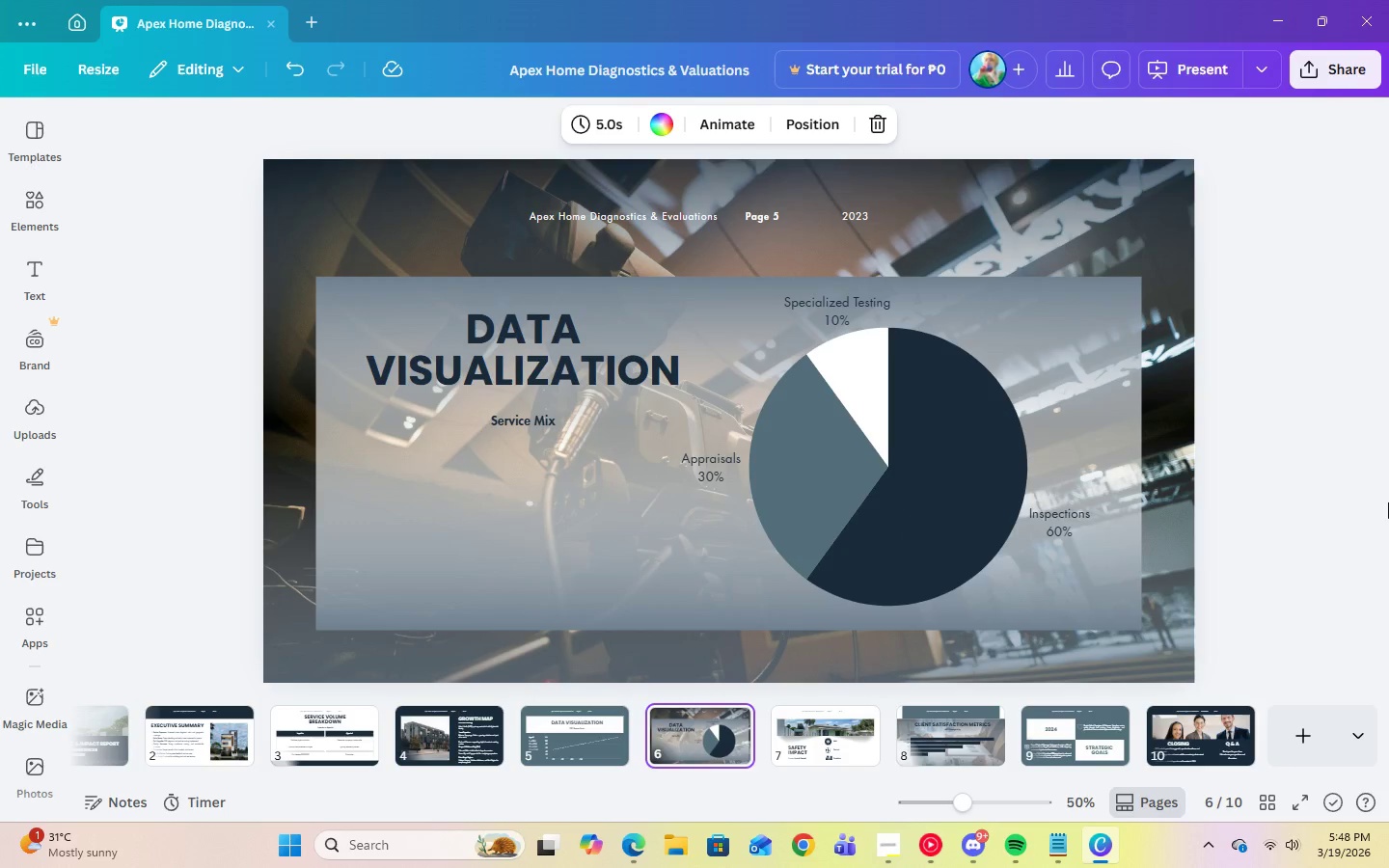 
key(ArrowRight)
 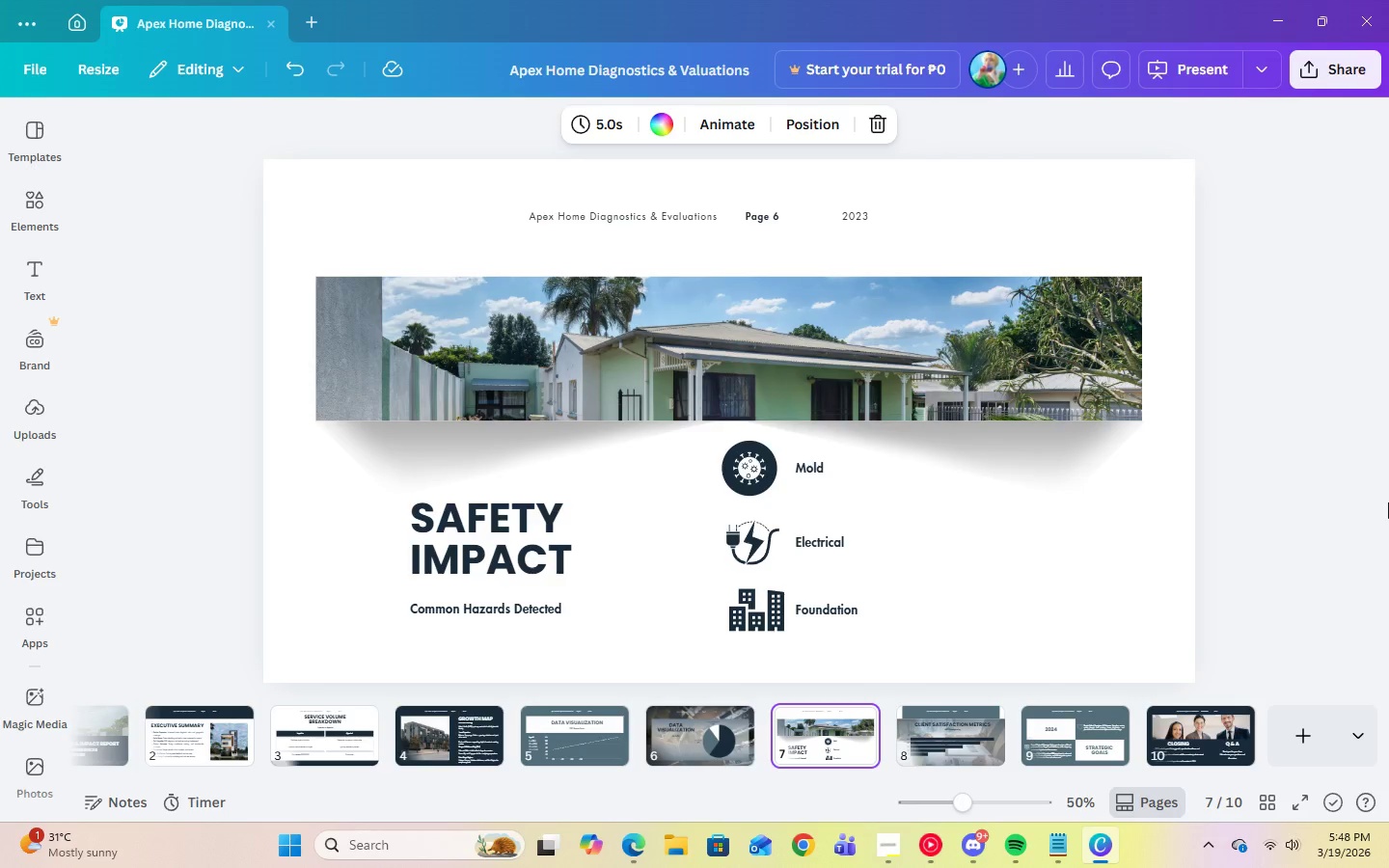 
key(ArrowRight)
 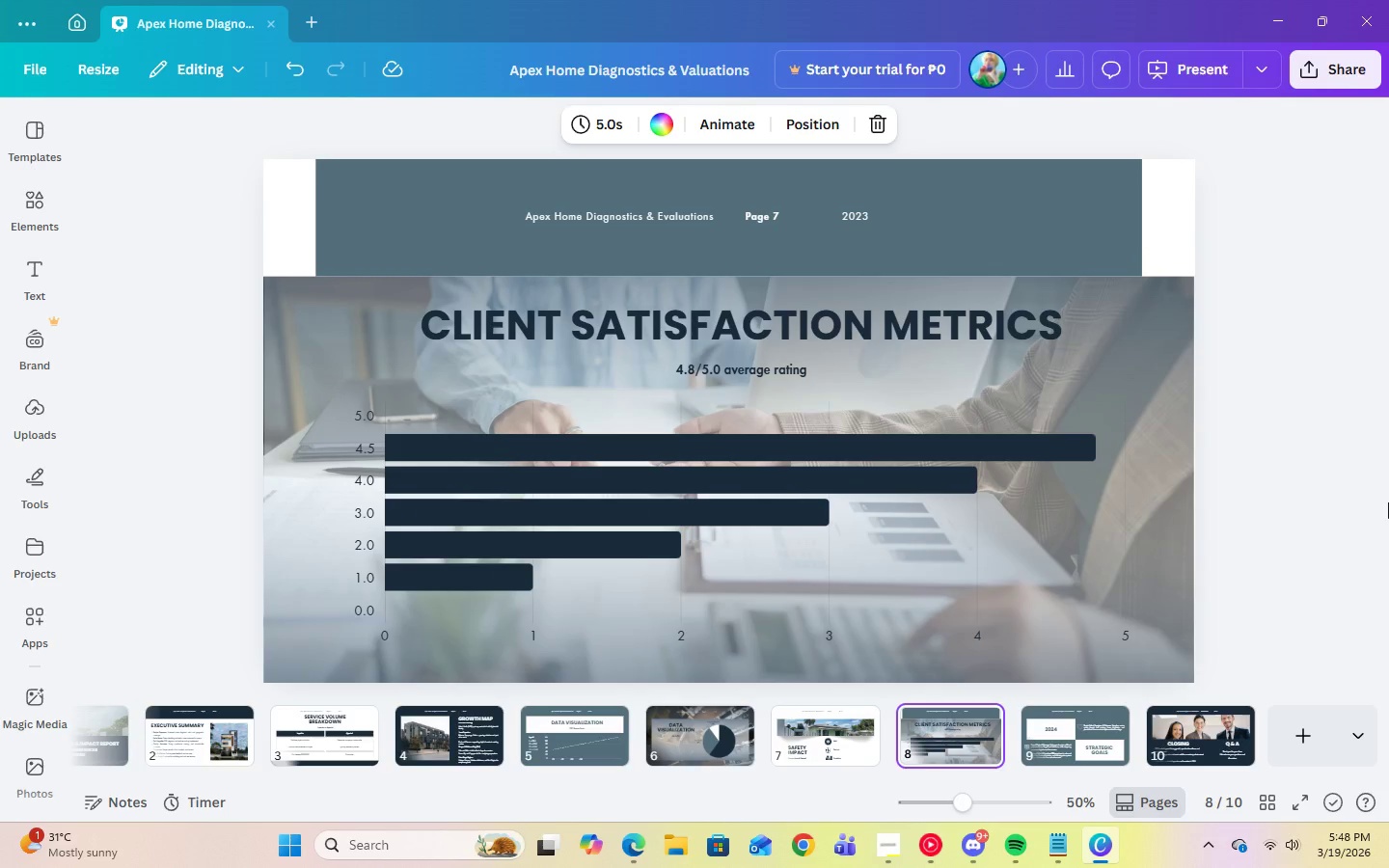 
key(ArrowRight)
 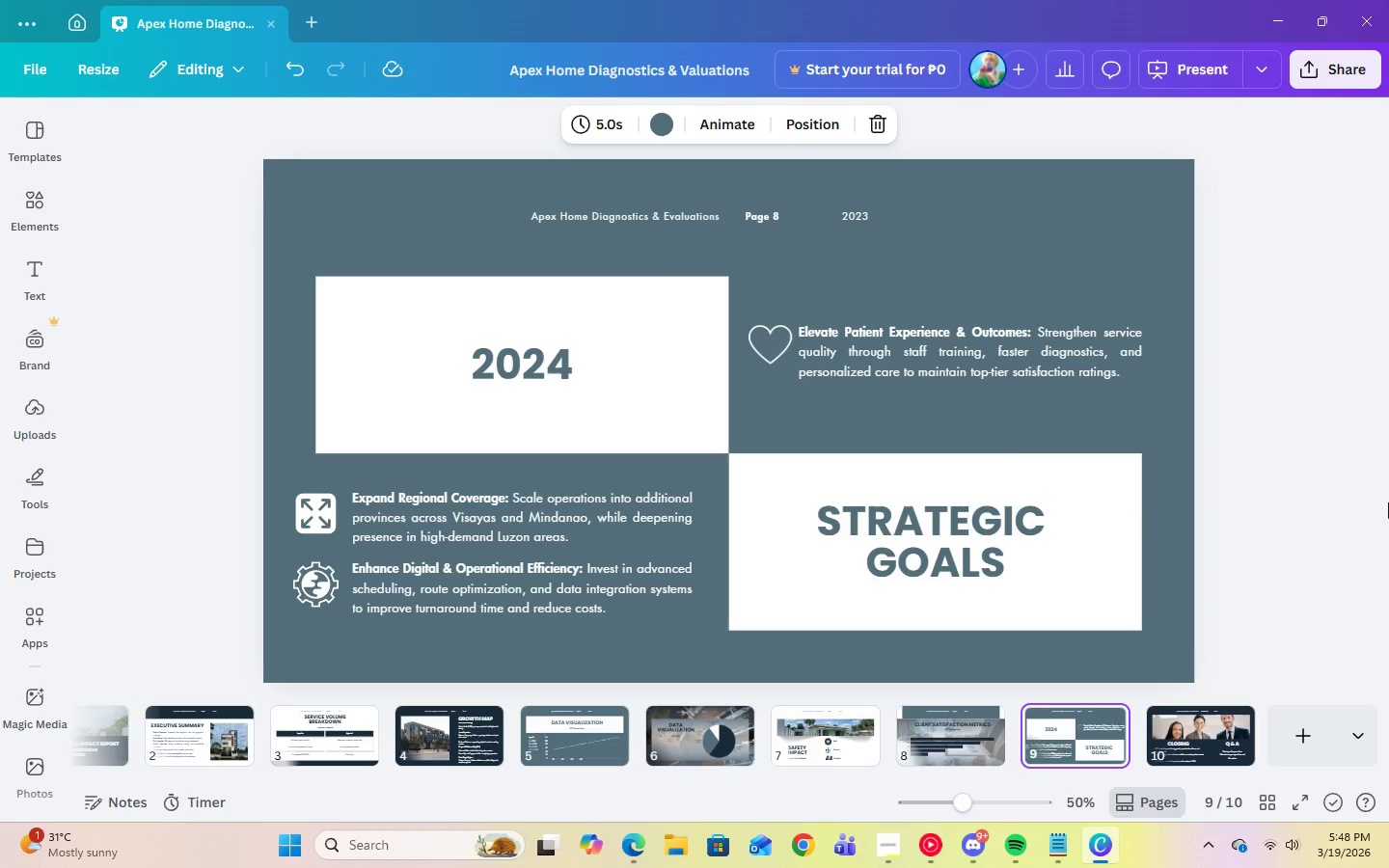 
key(ArrowRight)
 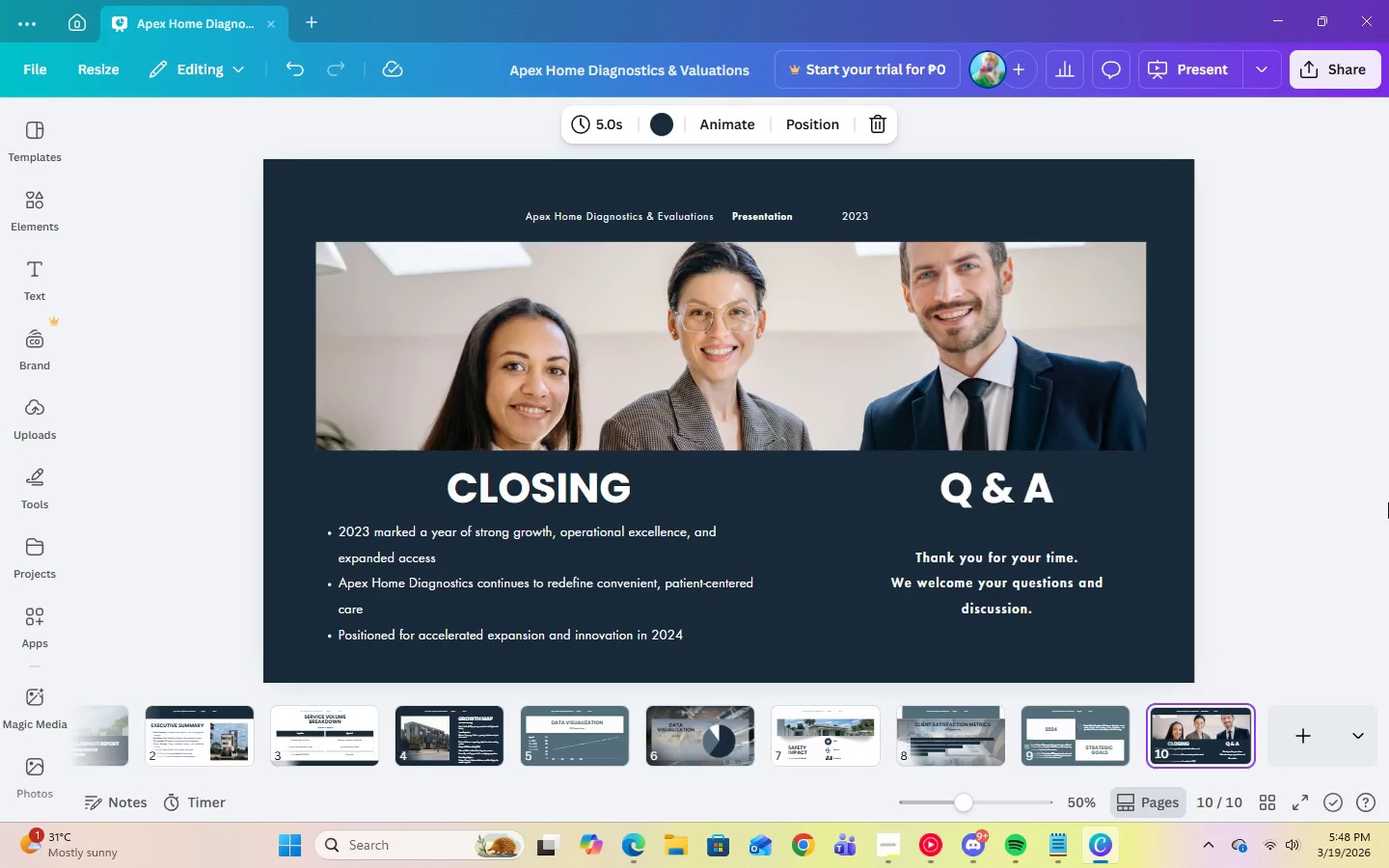 
key(ArrowLeft)
 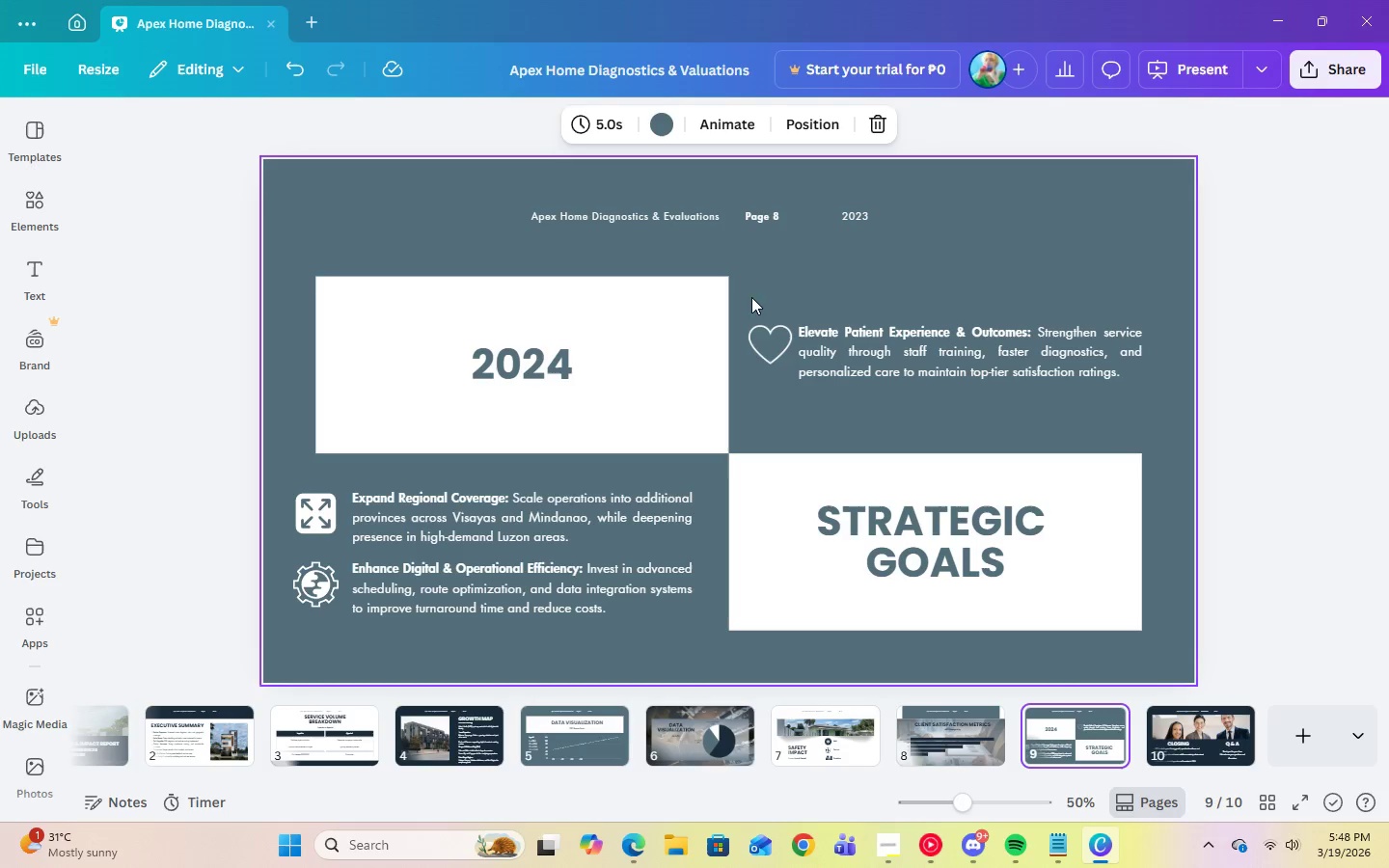 
left_click([769, 334])
 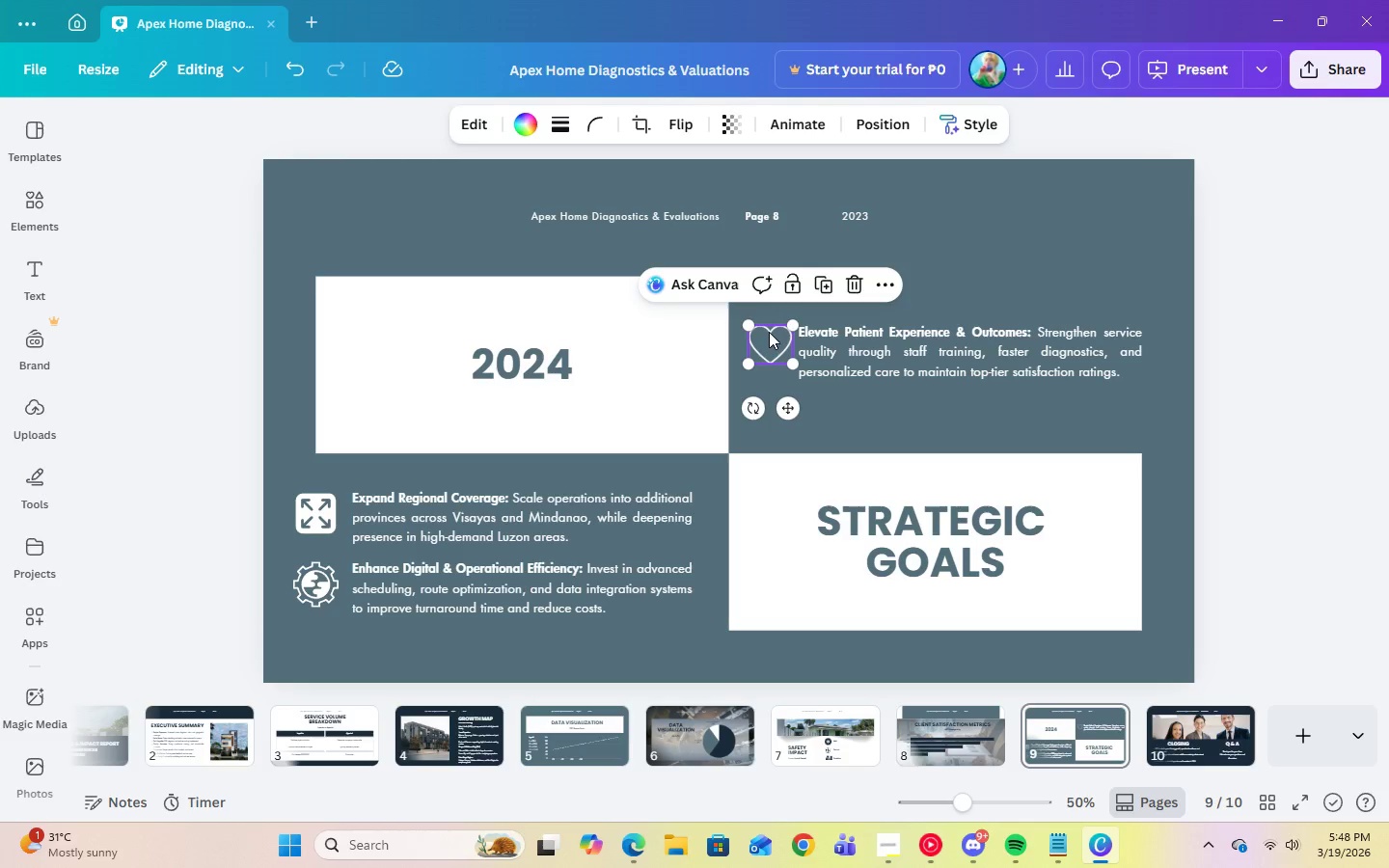 
left_click_drag(start_coordinate=[769, 334], to_coordinate=[764, 331])
 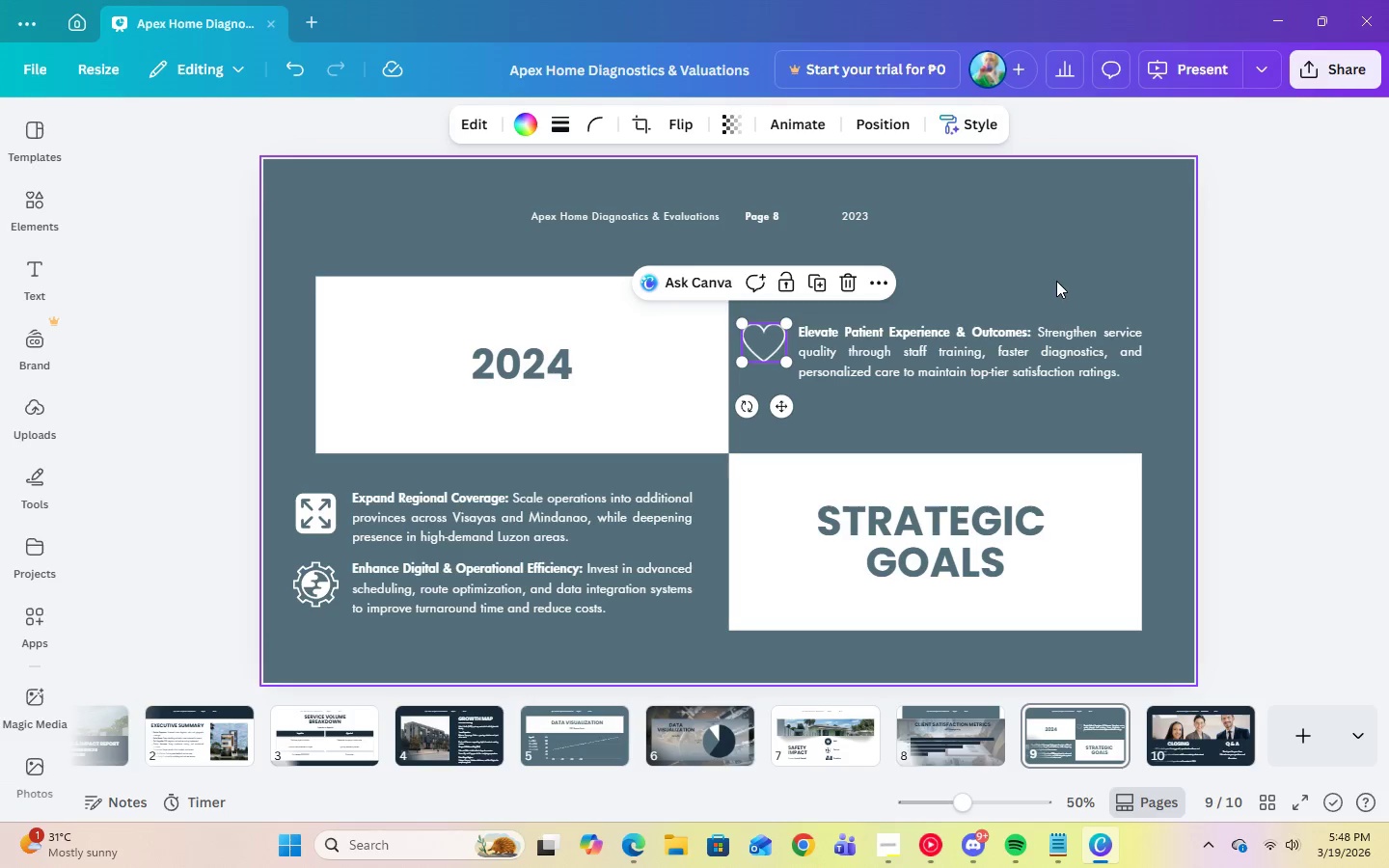 
left_click([1056, 281])
 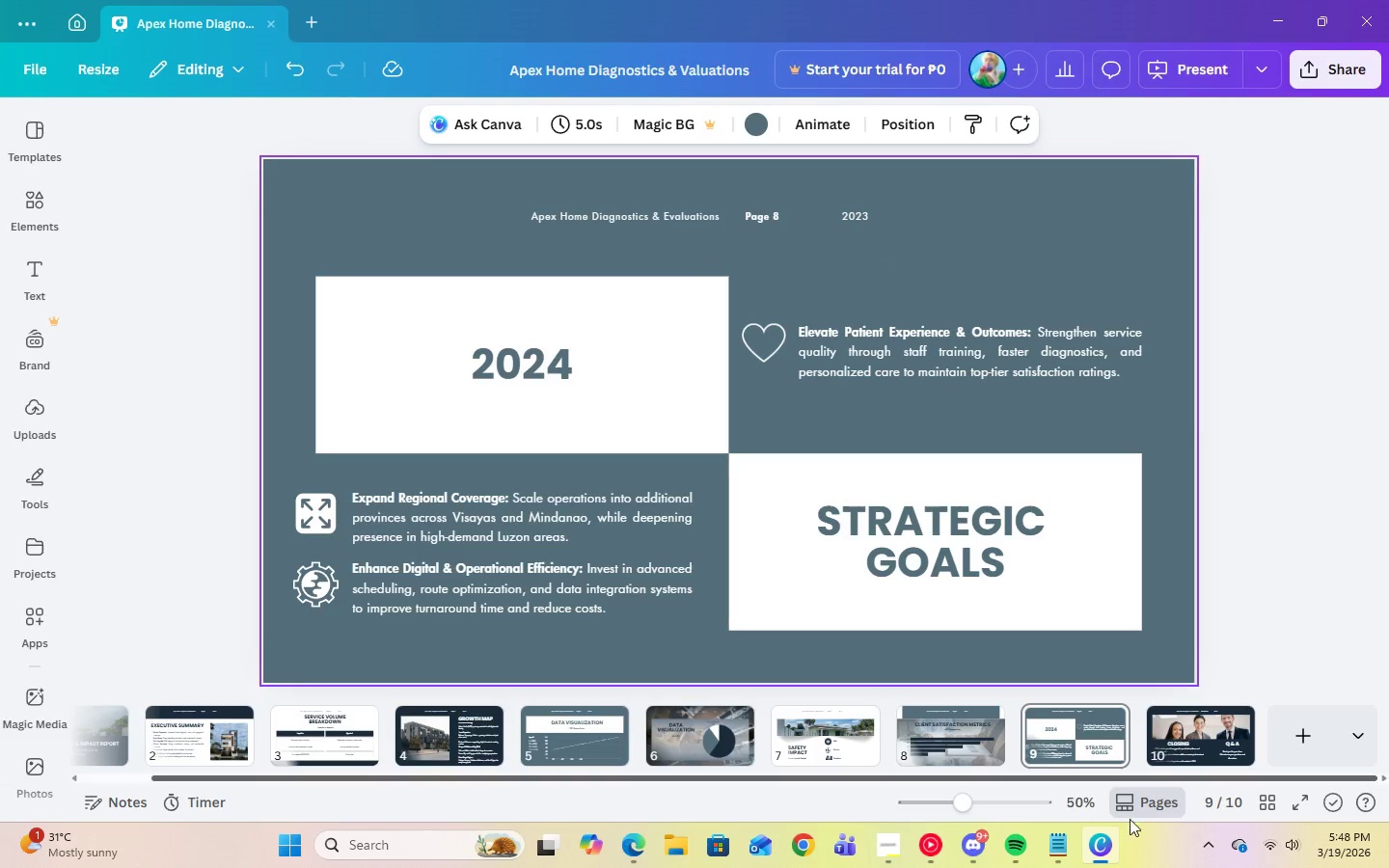 
wait(5.31)
 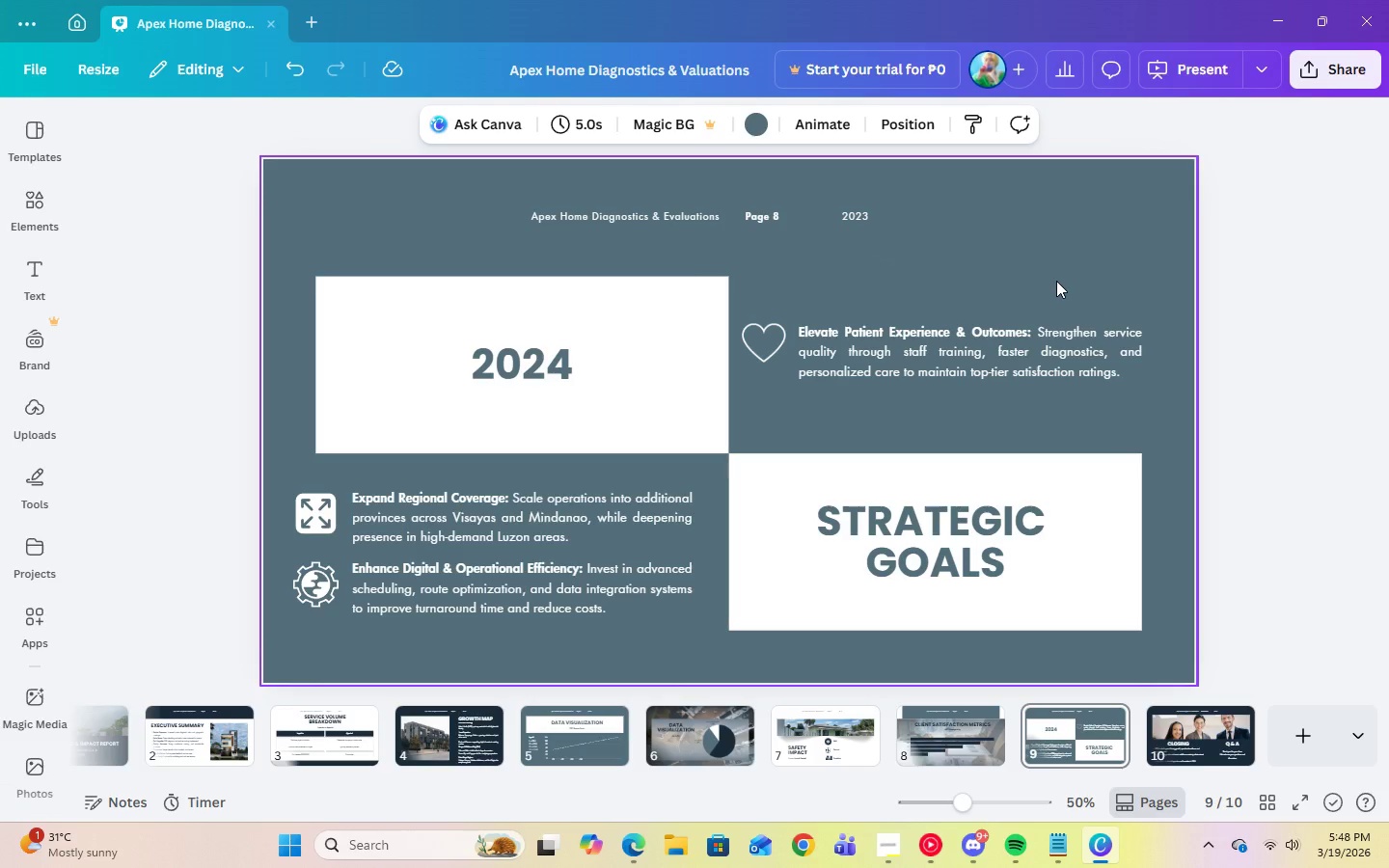 
left_click([1235, 743])
 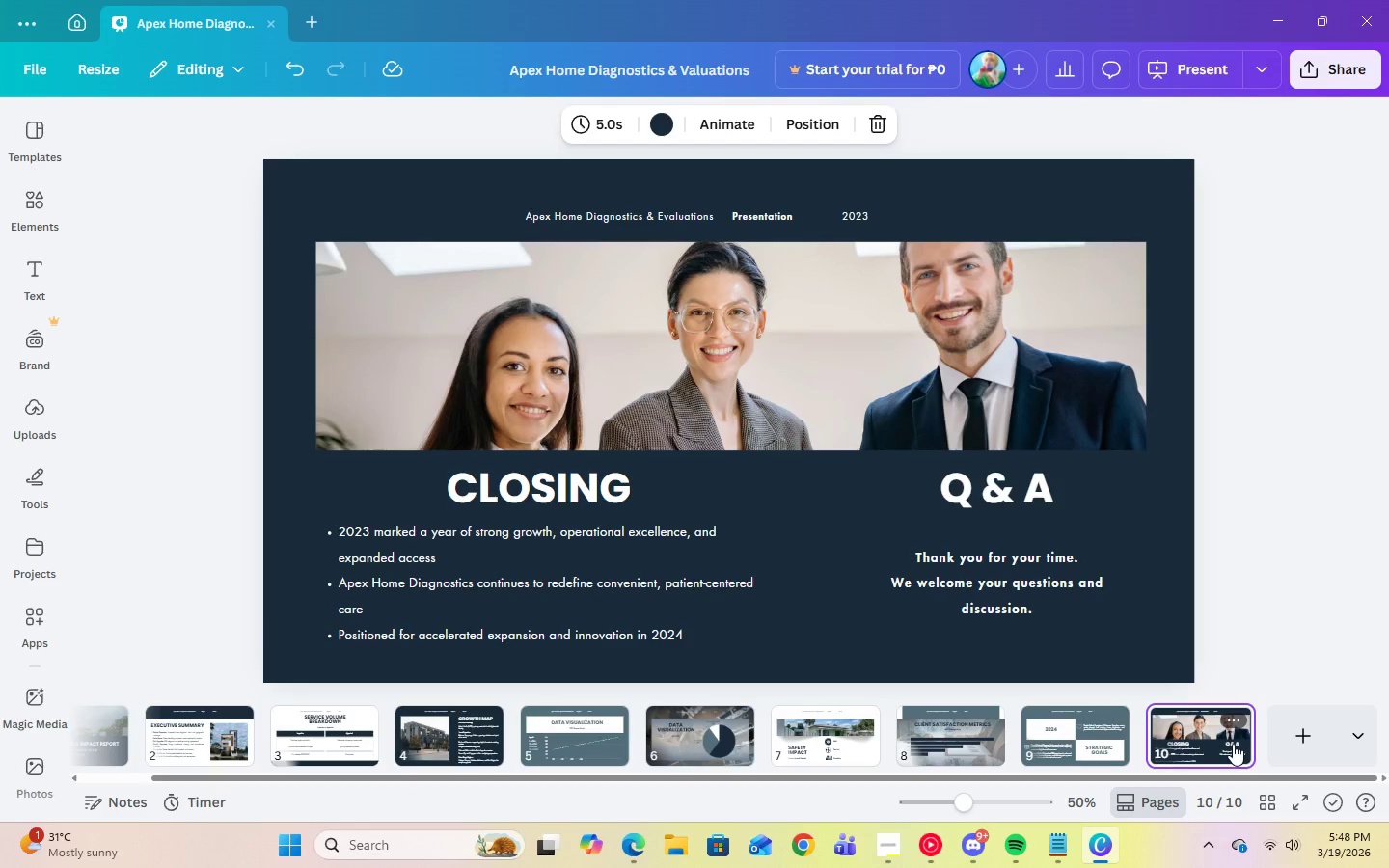 
key(ArrowLeft)
 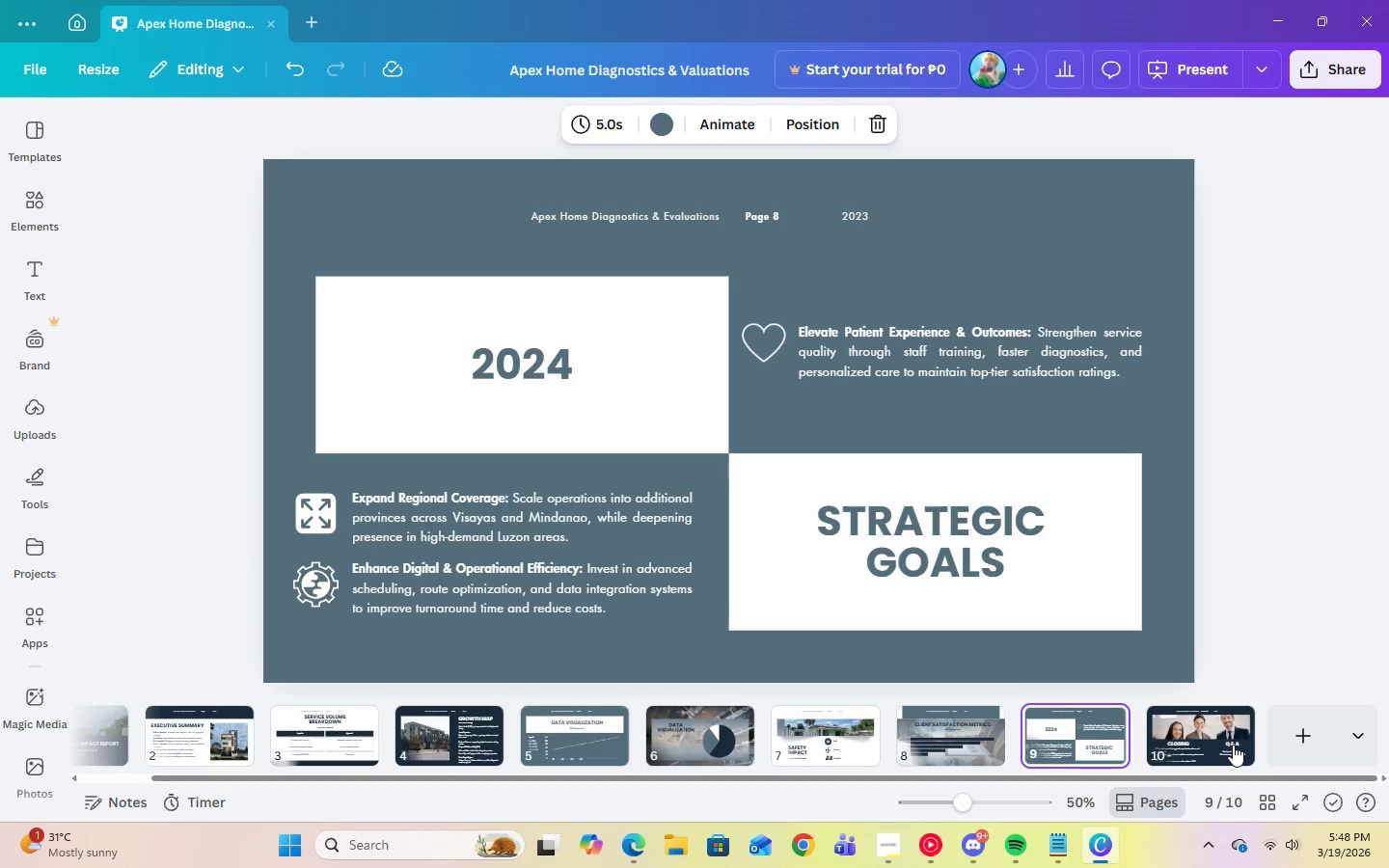 
key(ArrowRight)
 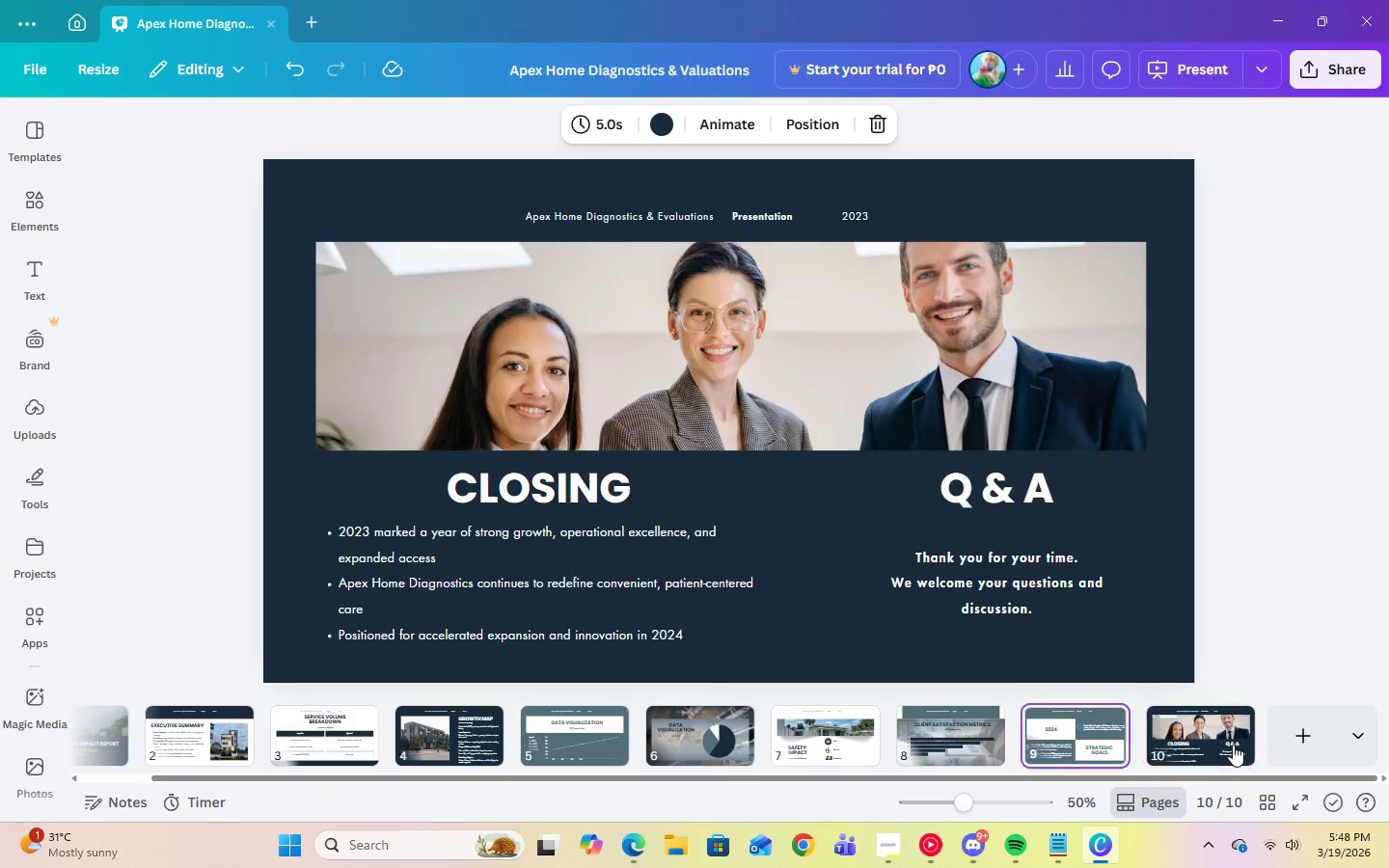 
key(ArrowLeft)
 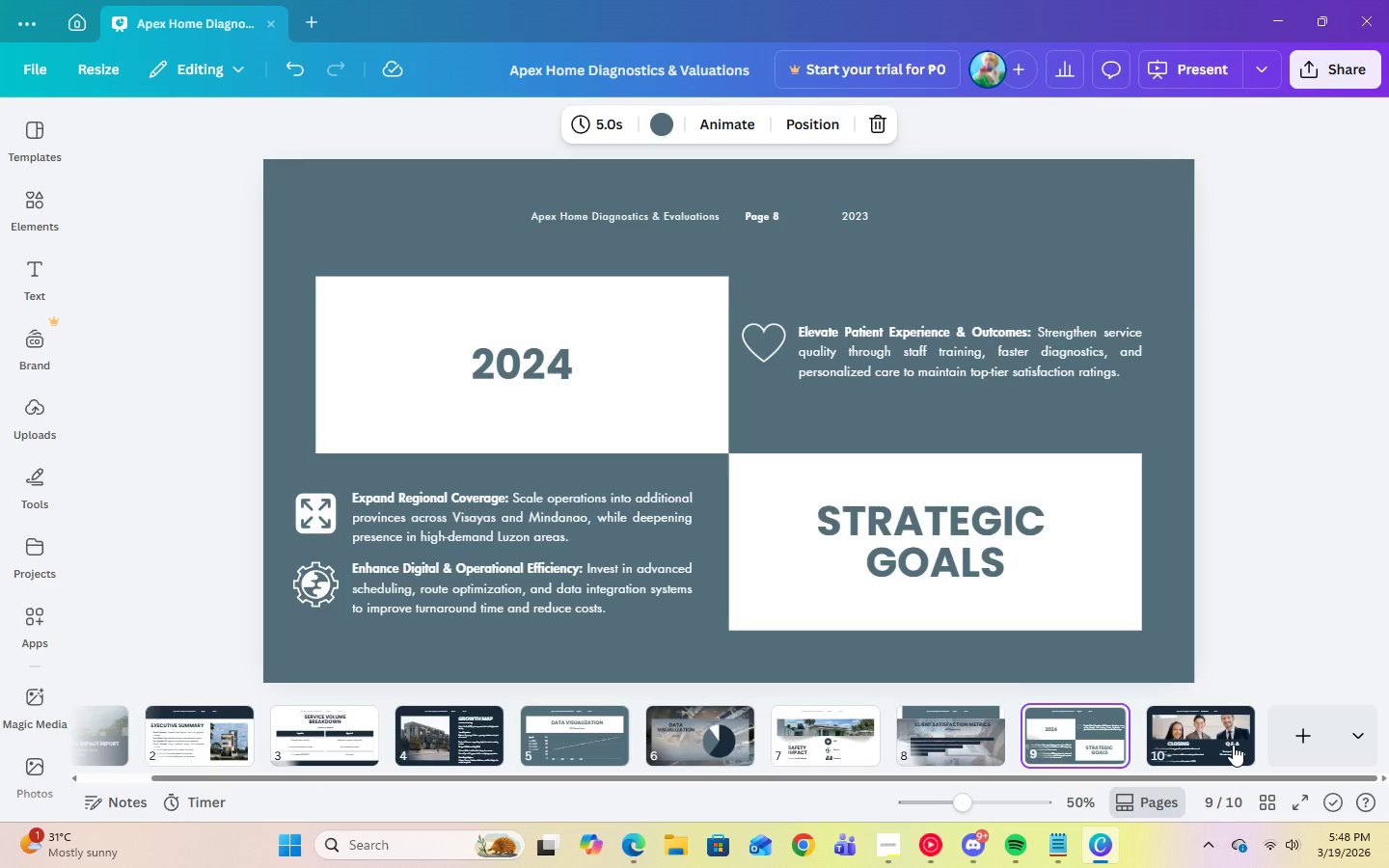 
key(ArrowLeft)
 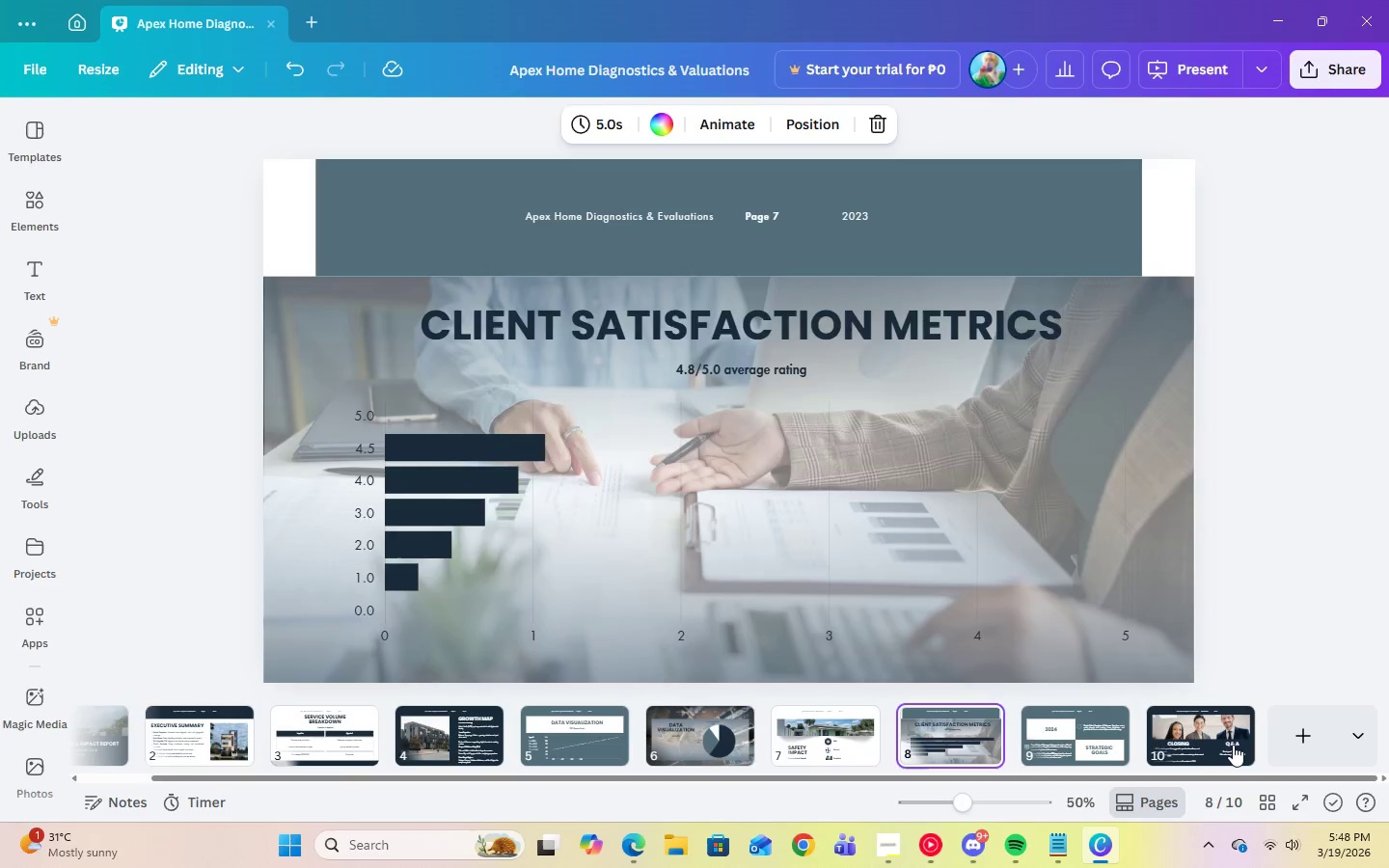 
key(ArrowLeft)
 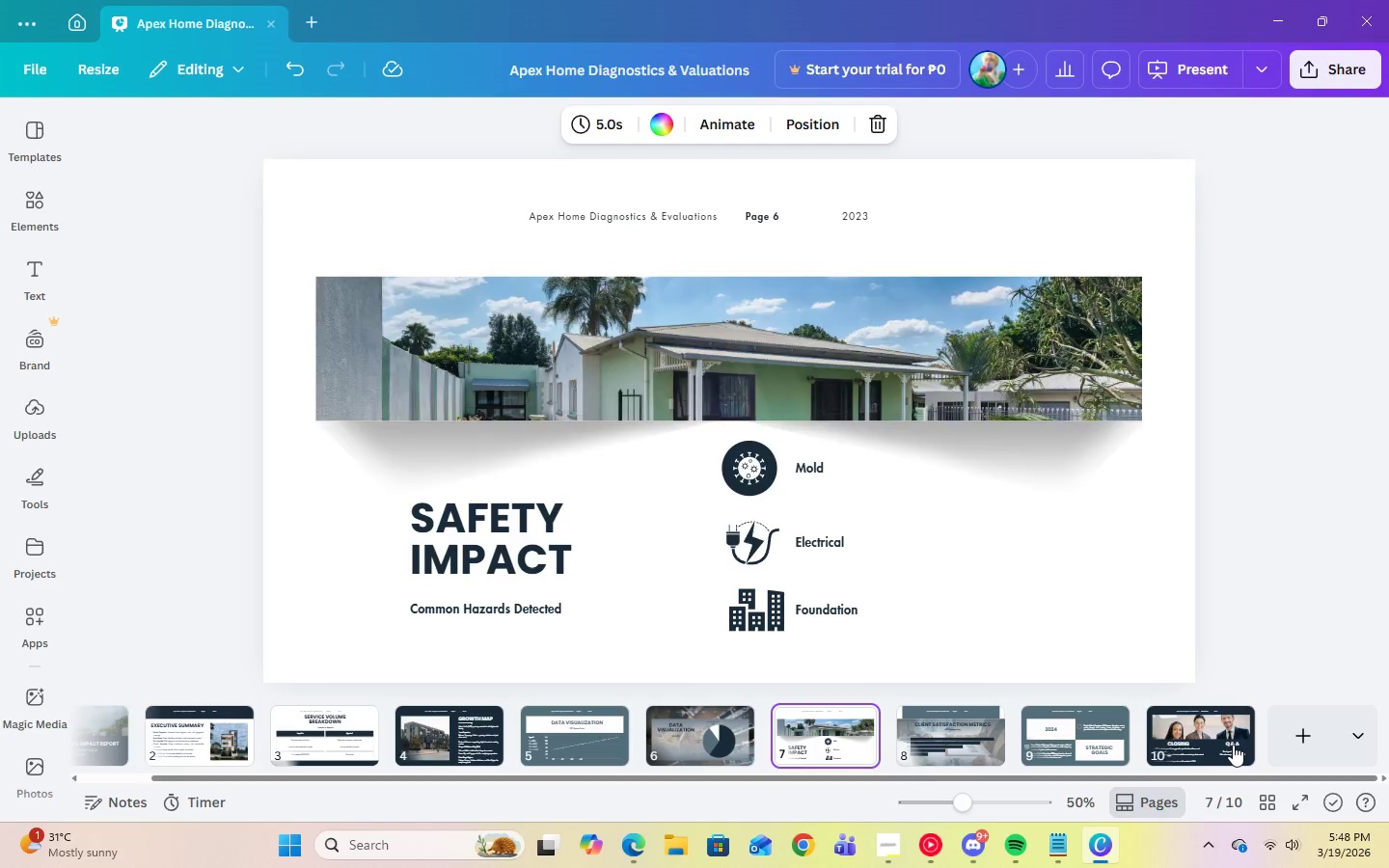 
key(ArrowLeft)
 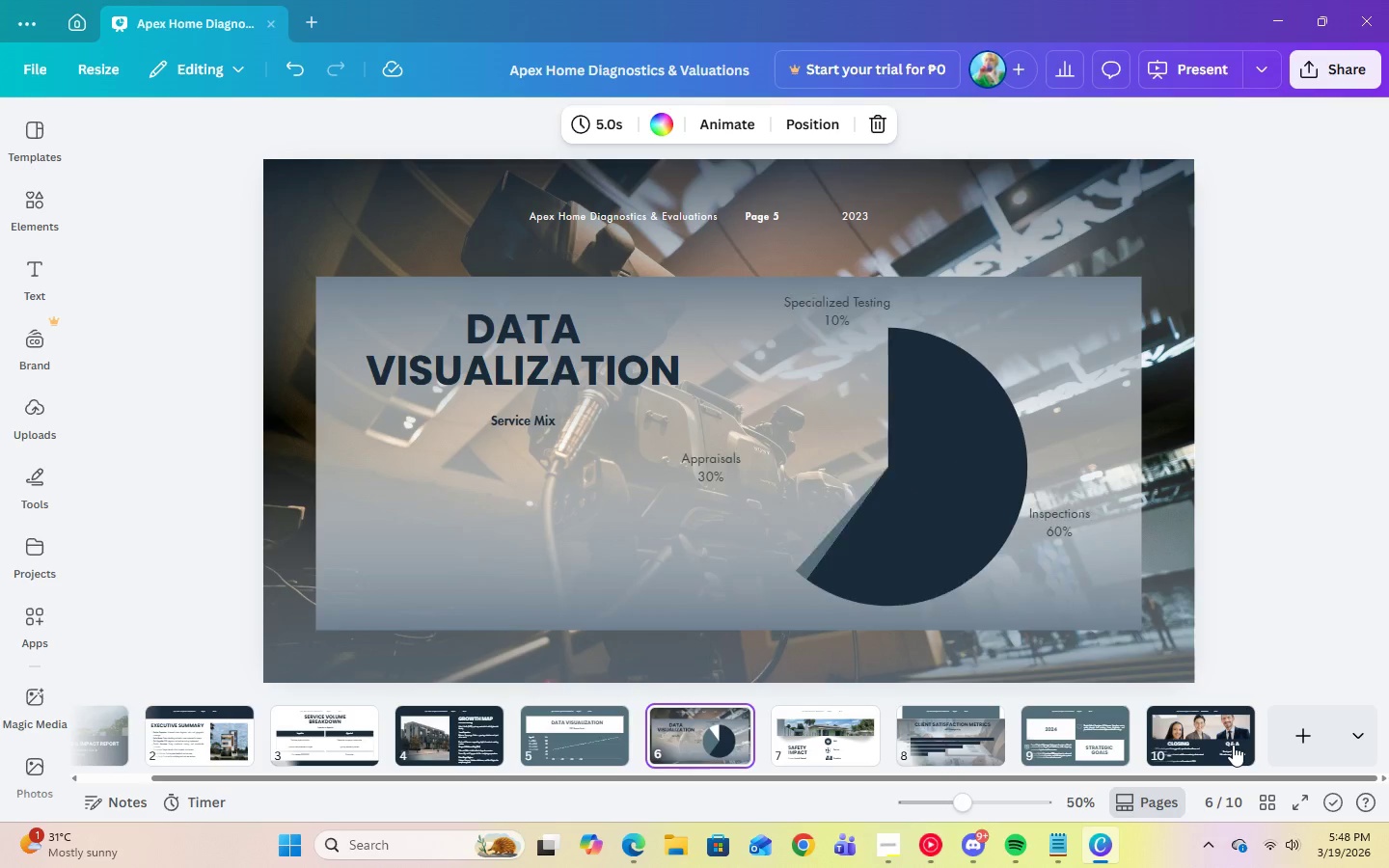 
key(ArrowLeft)
 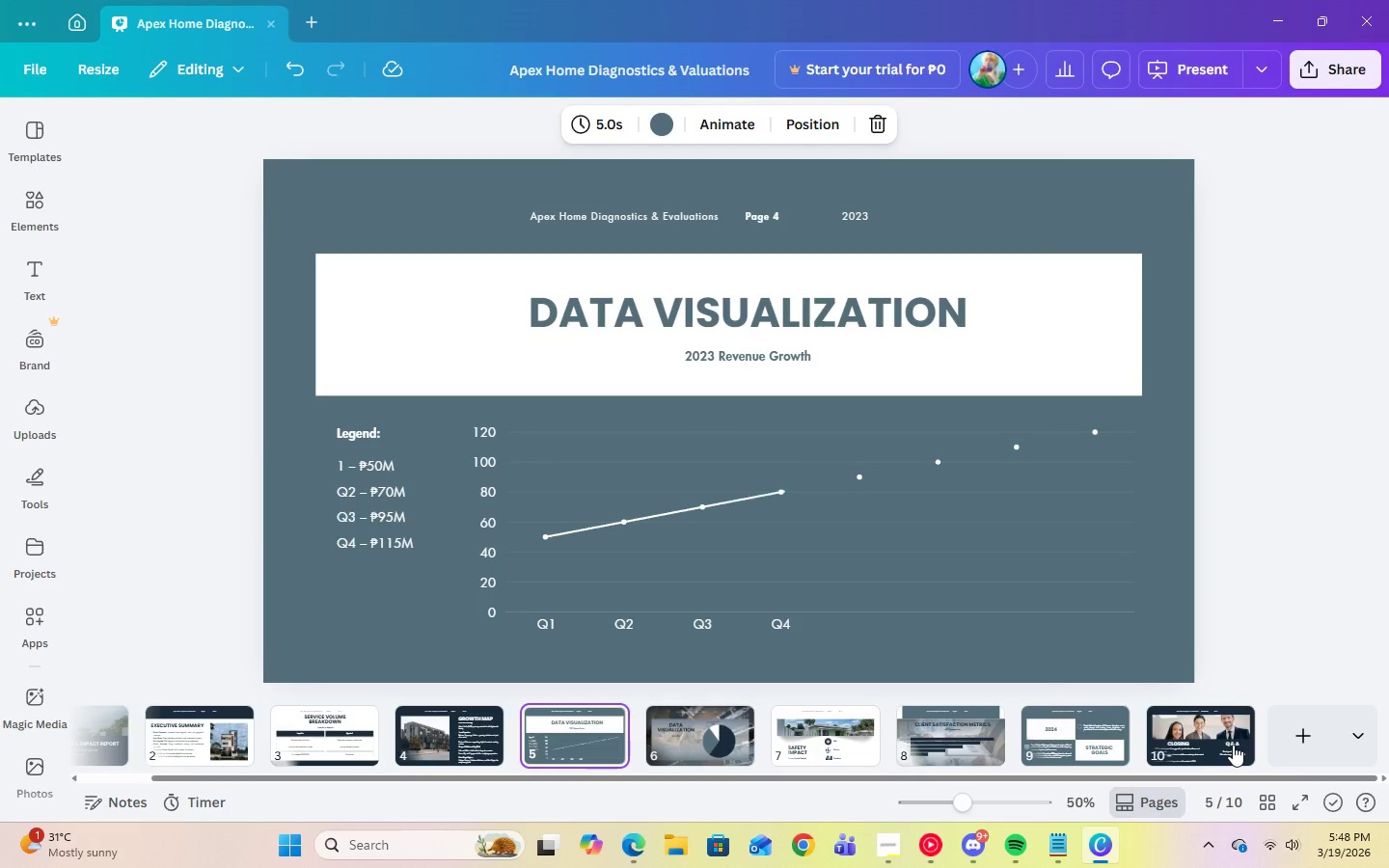 
key(ArrowLeft)
 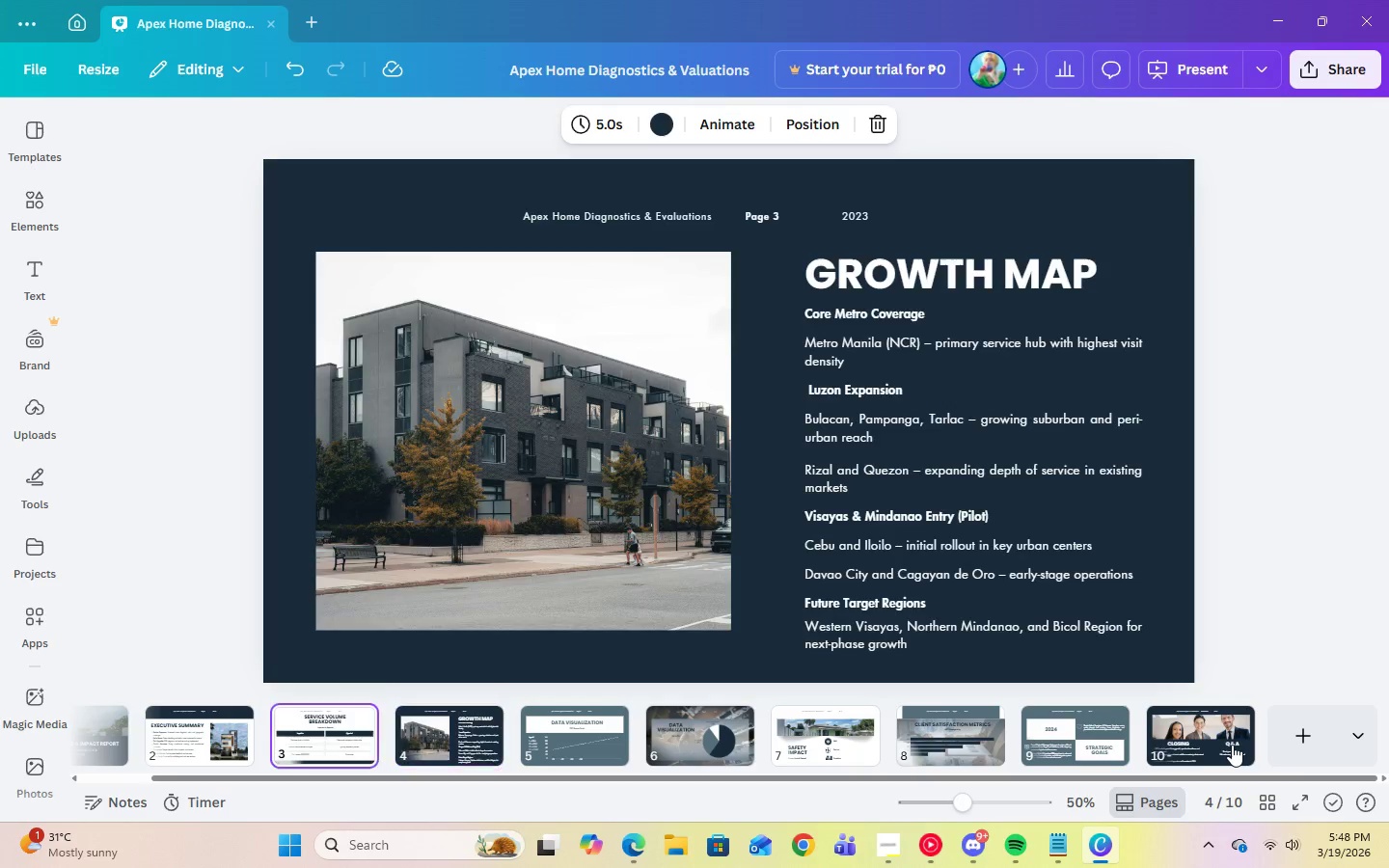 
key(ArrowLeft)
 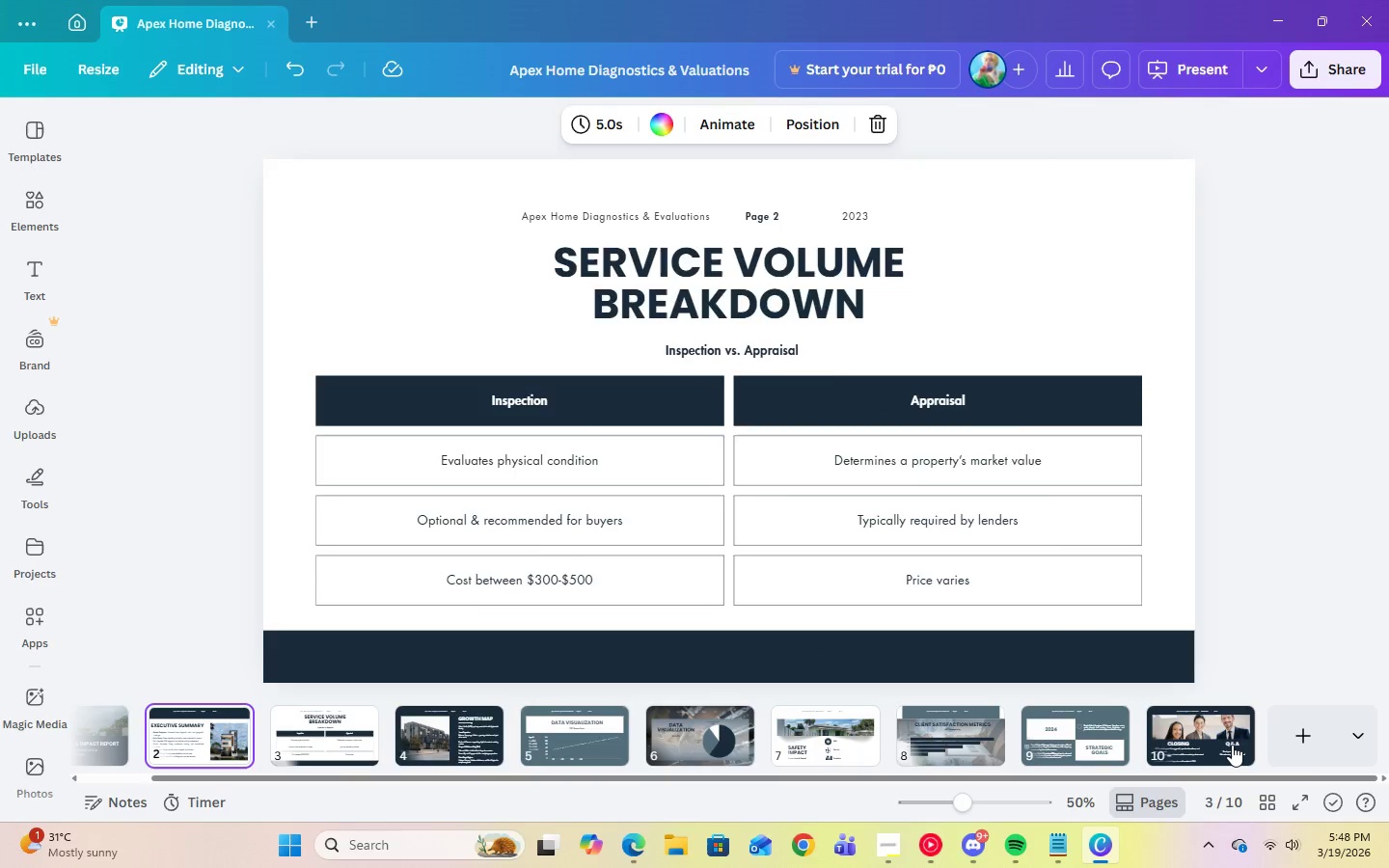 
key(ArrowLeft)
 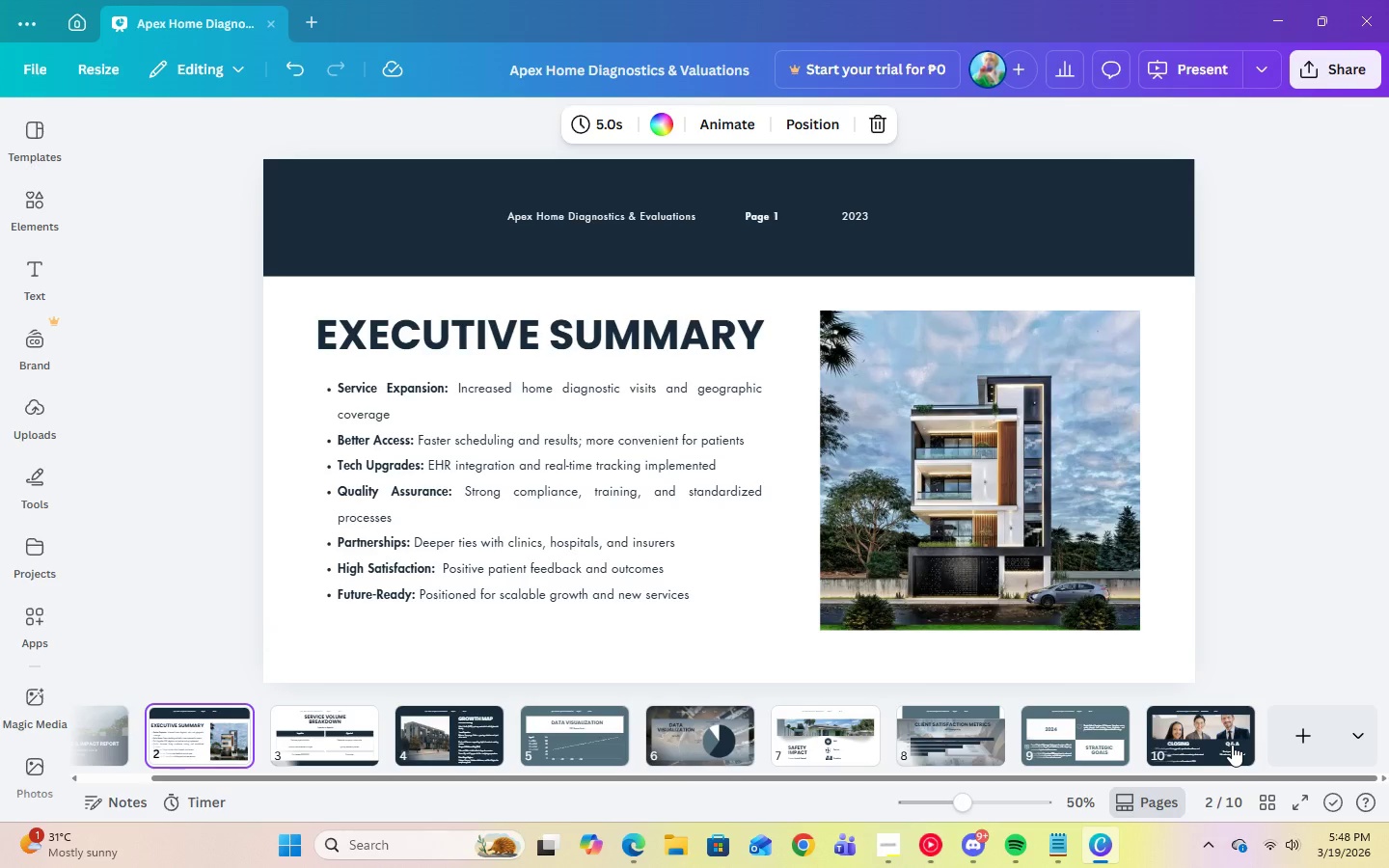 
key(ArrowLeft)
 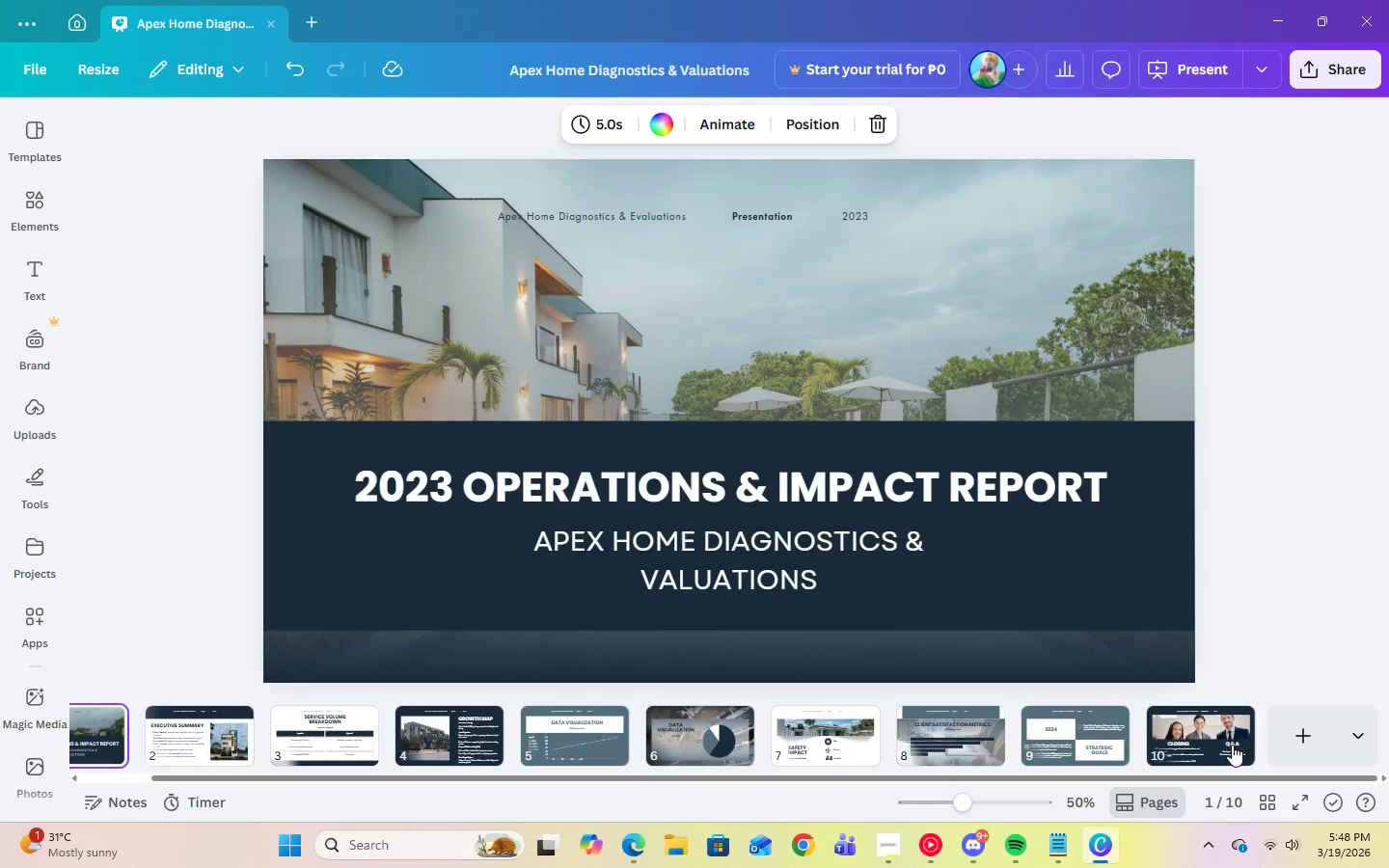 
key(ArrowRight)
 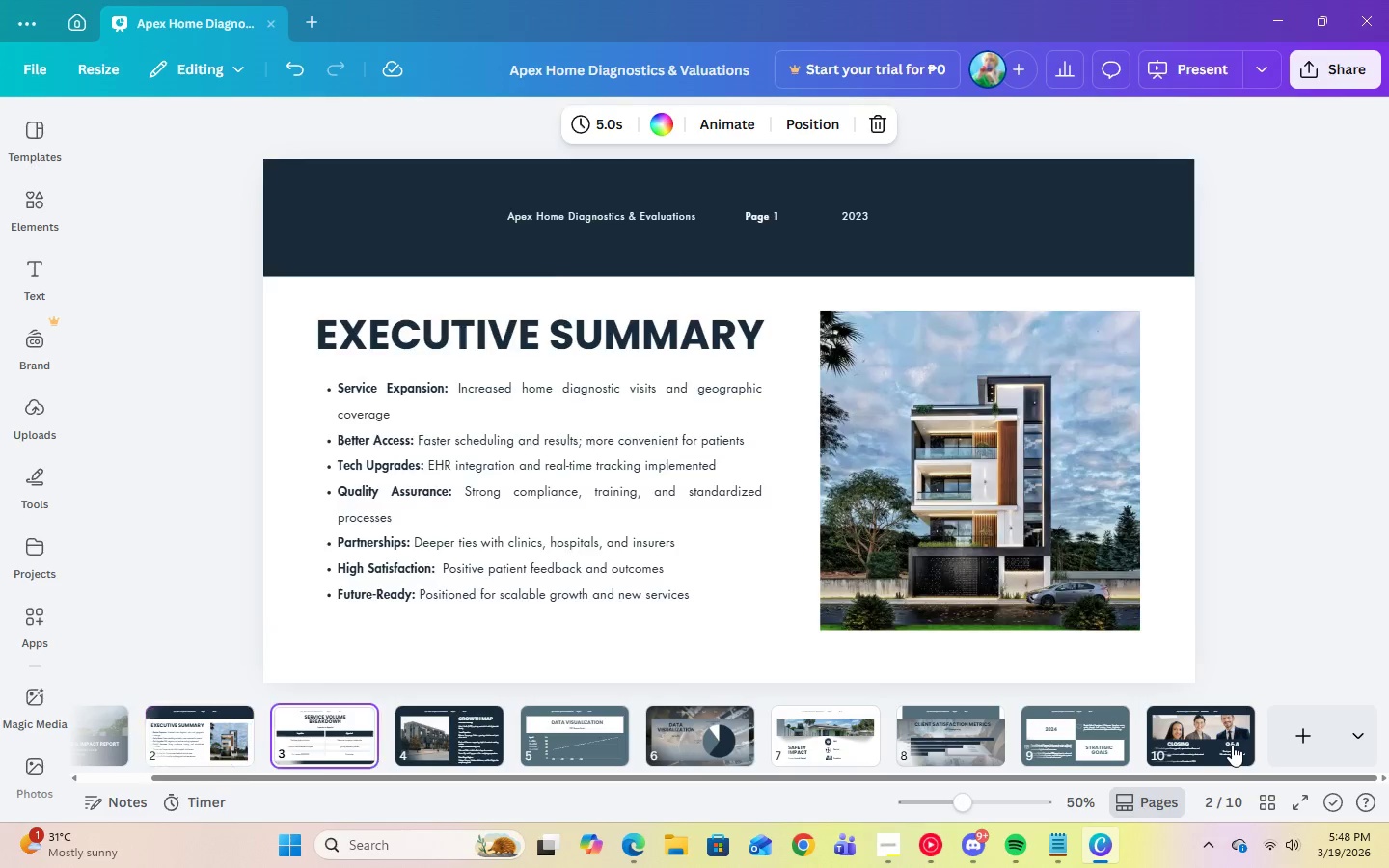 
key(ArrowRight)
 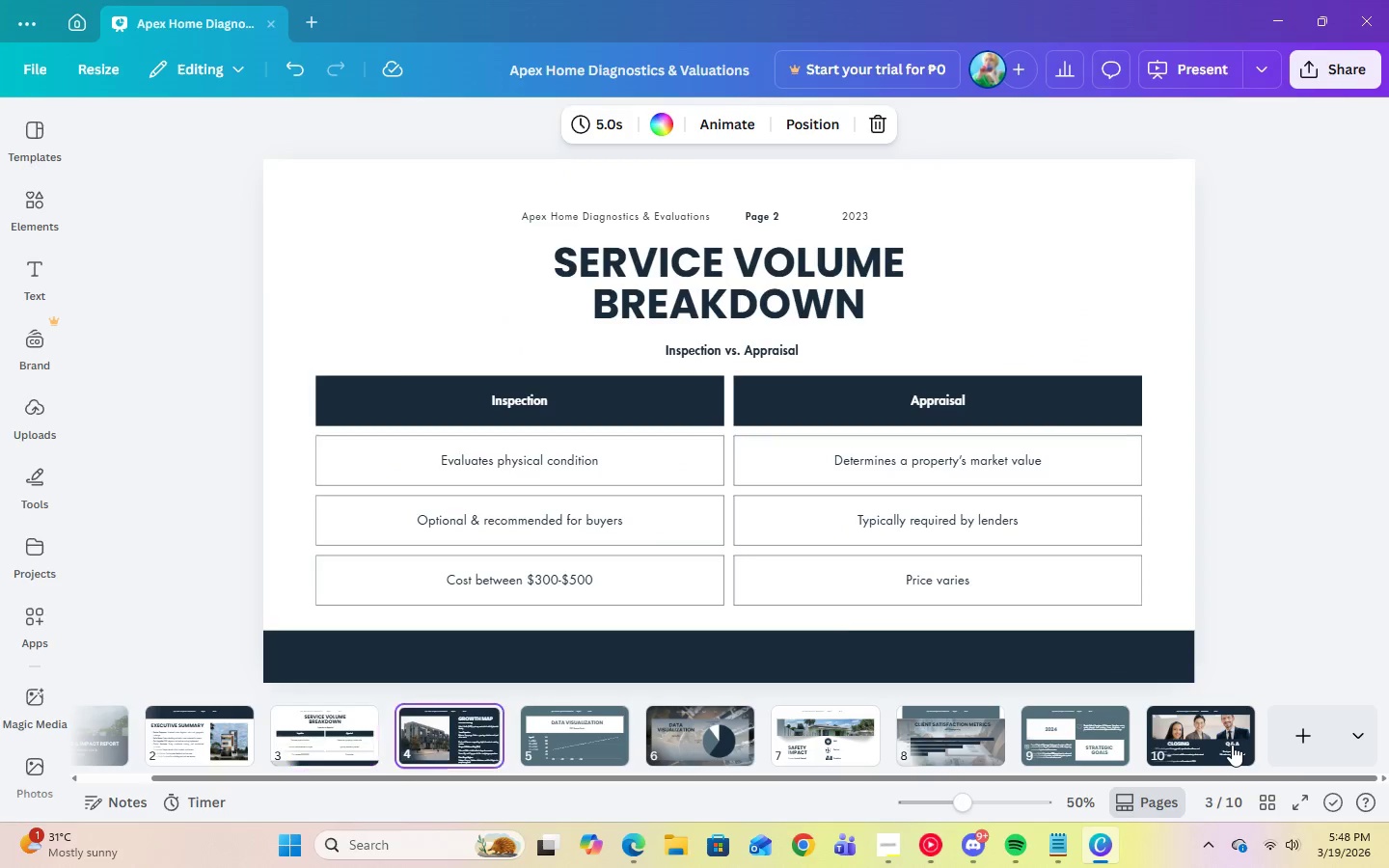 
key(ArrowRight)
 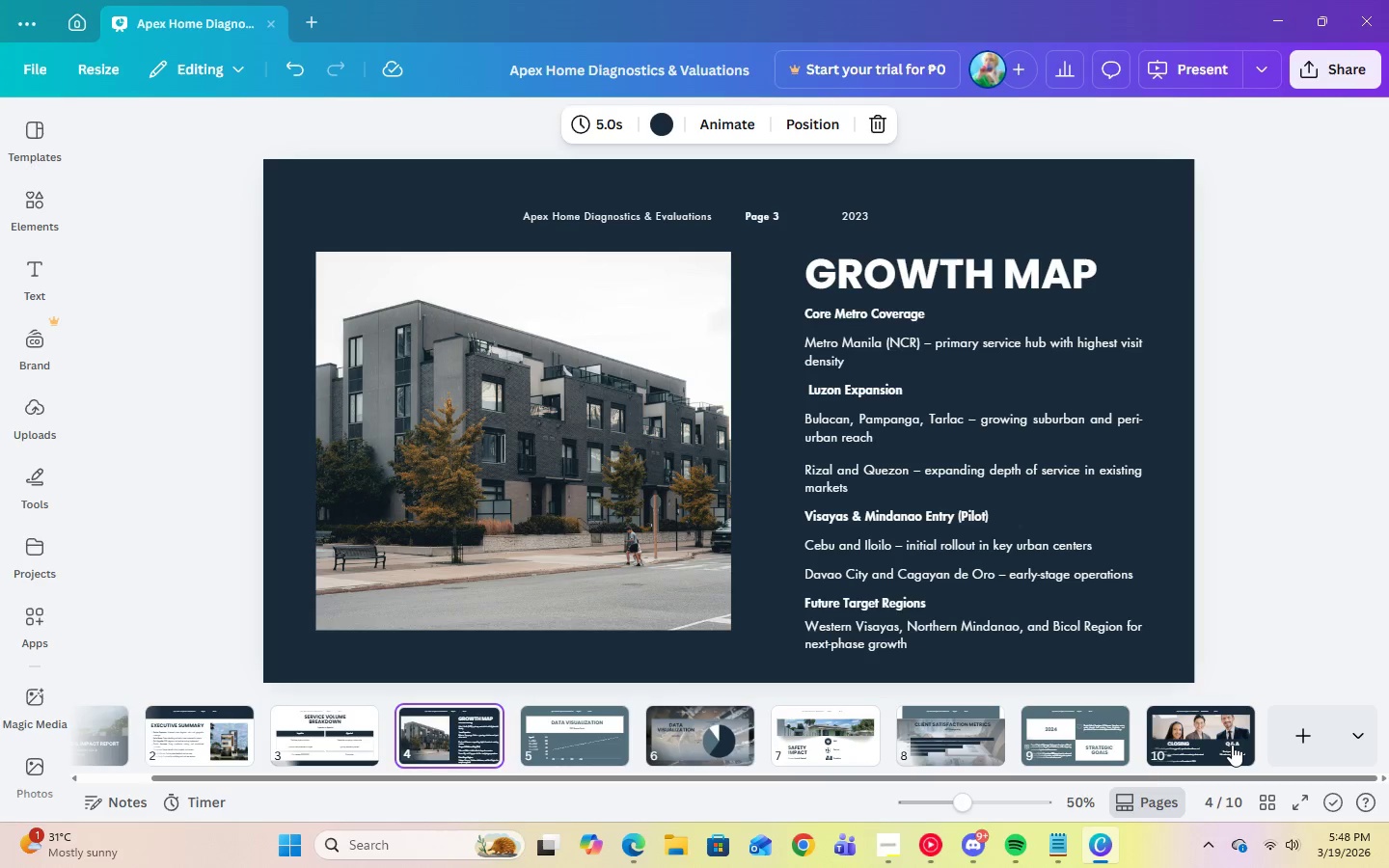 
key(ArrowRight)
 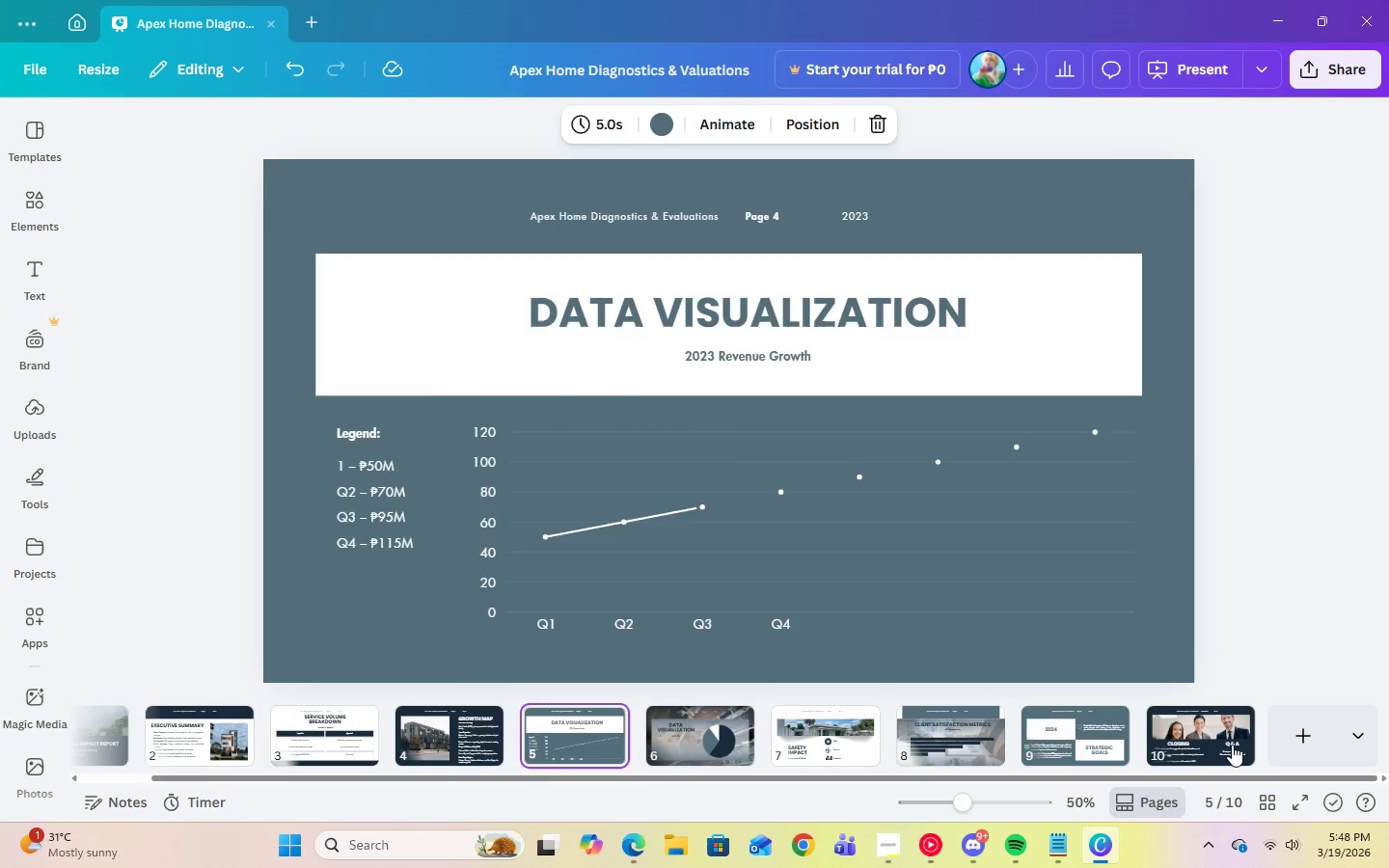 
key(ArrowRight)
 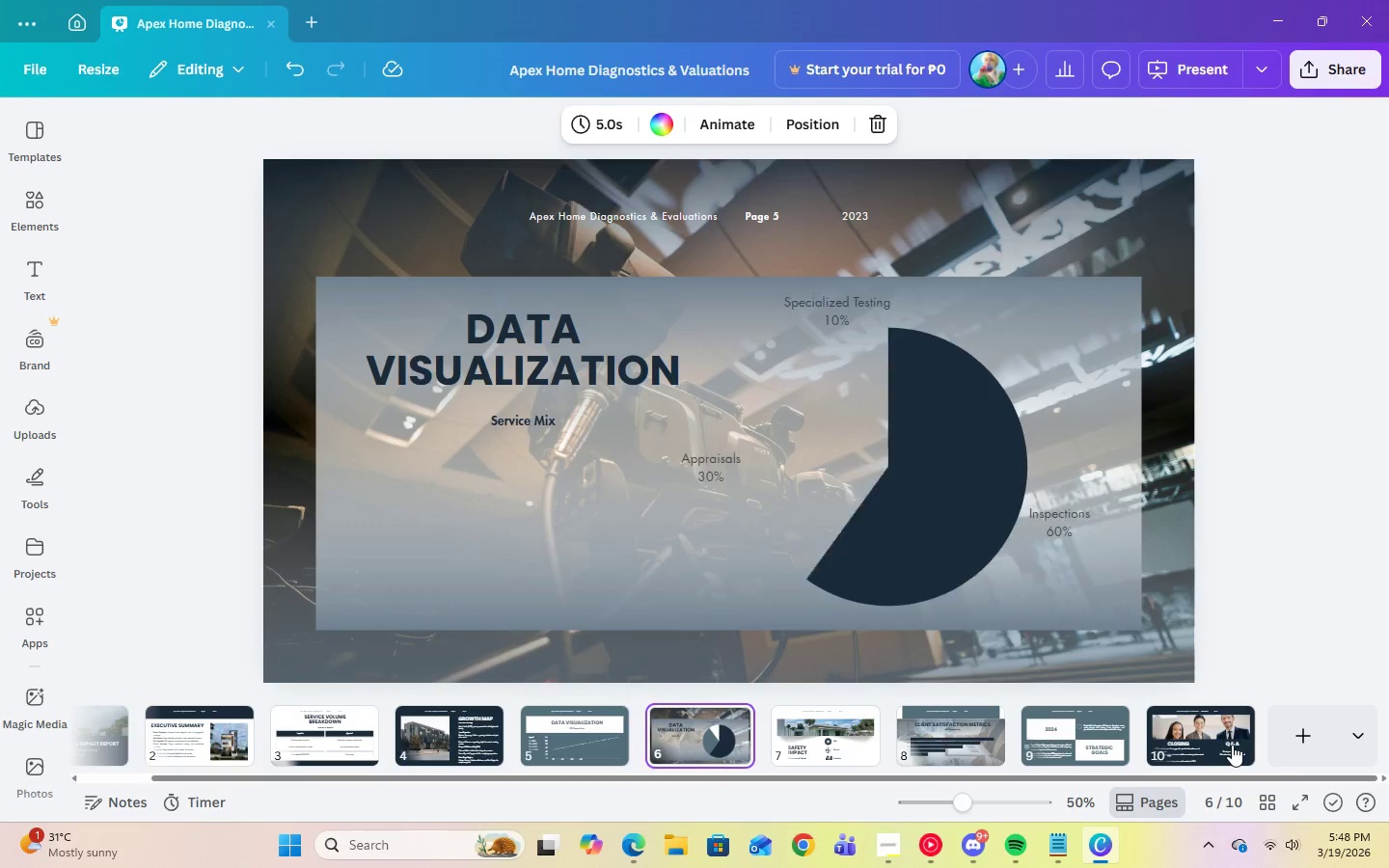 
key(ArrowRight)
 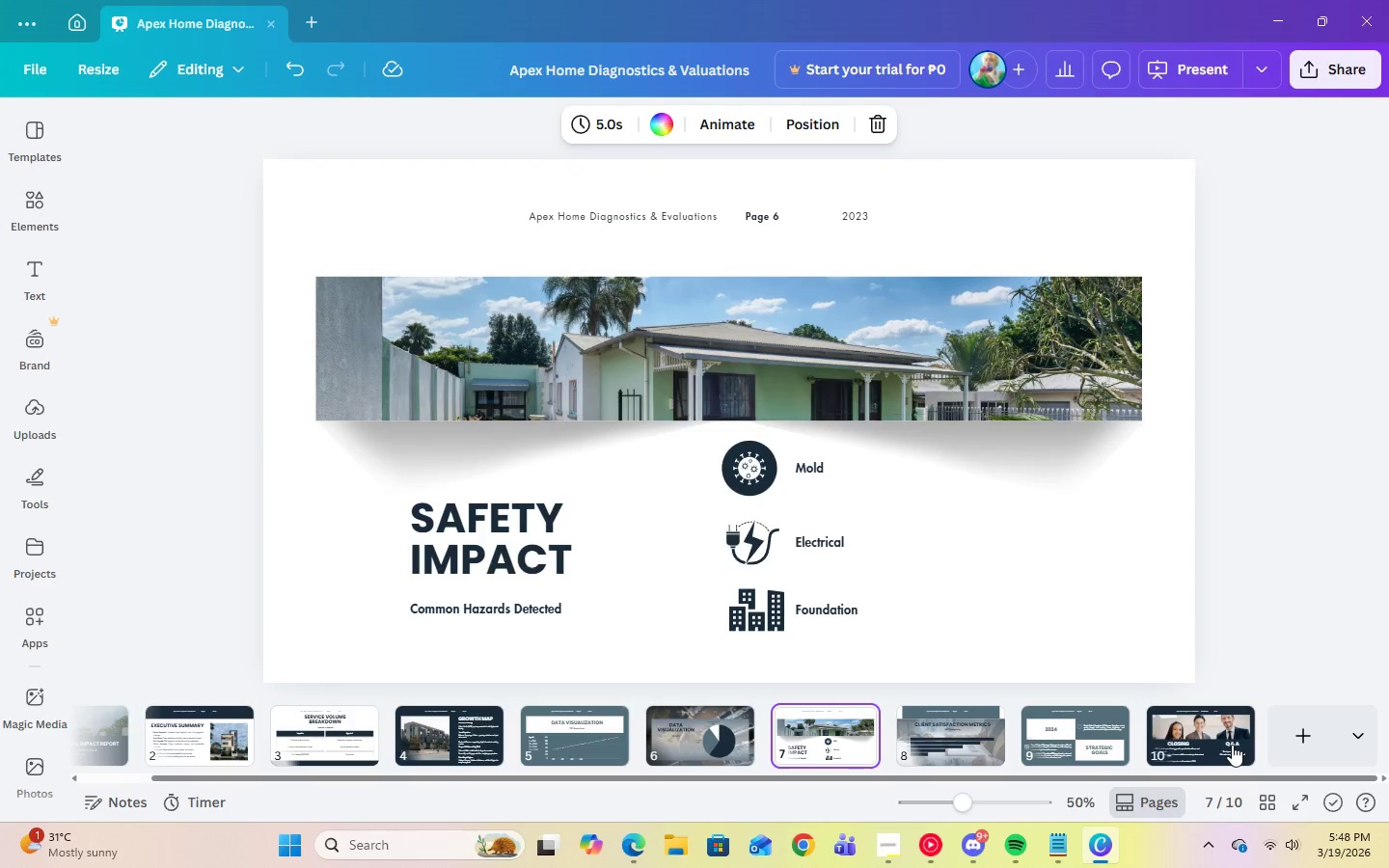 
key(ArrowRight)
 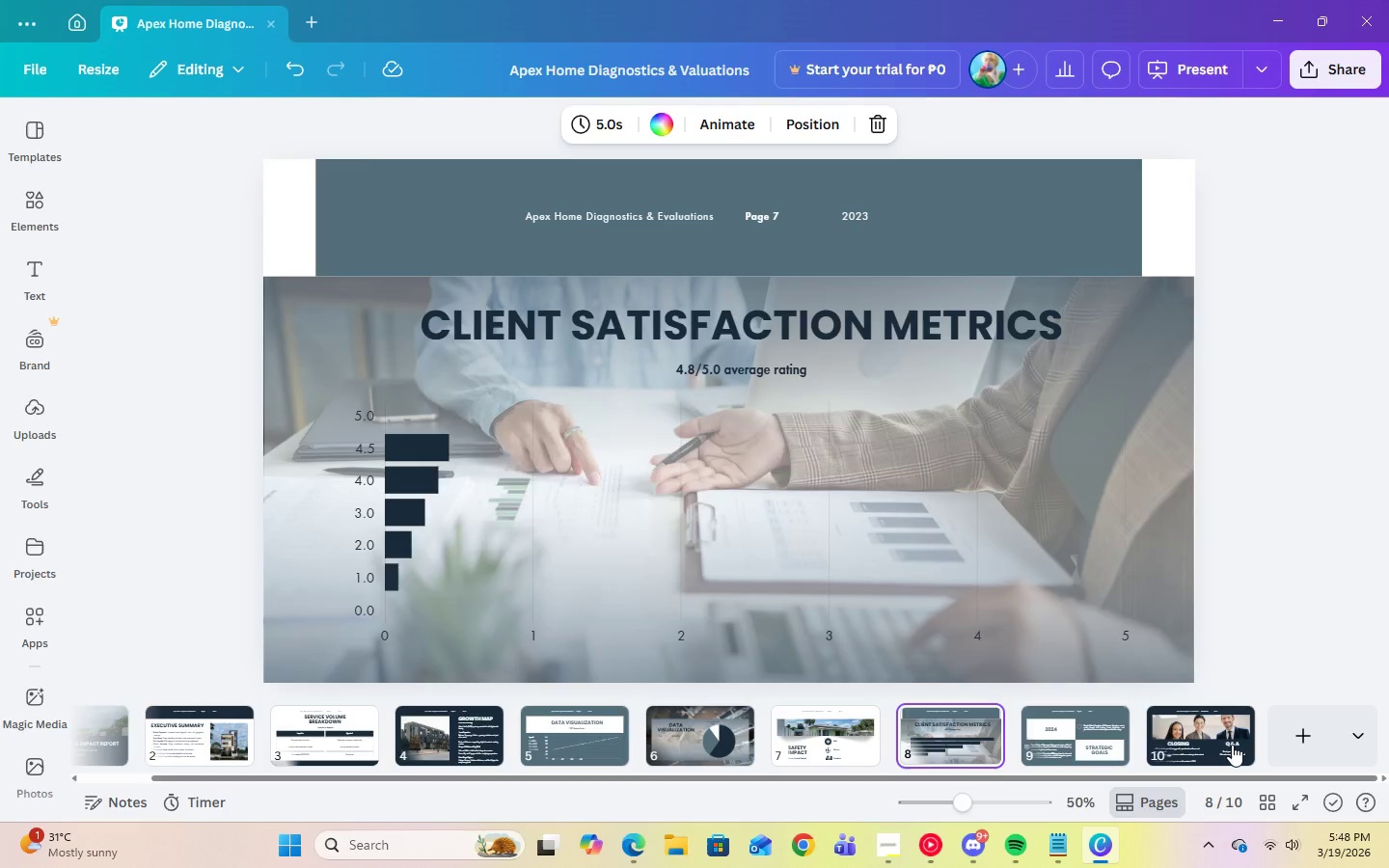 